 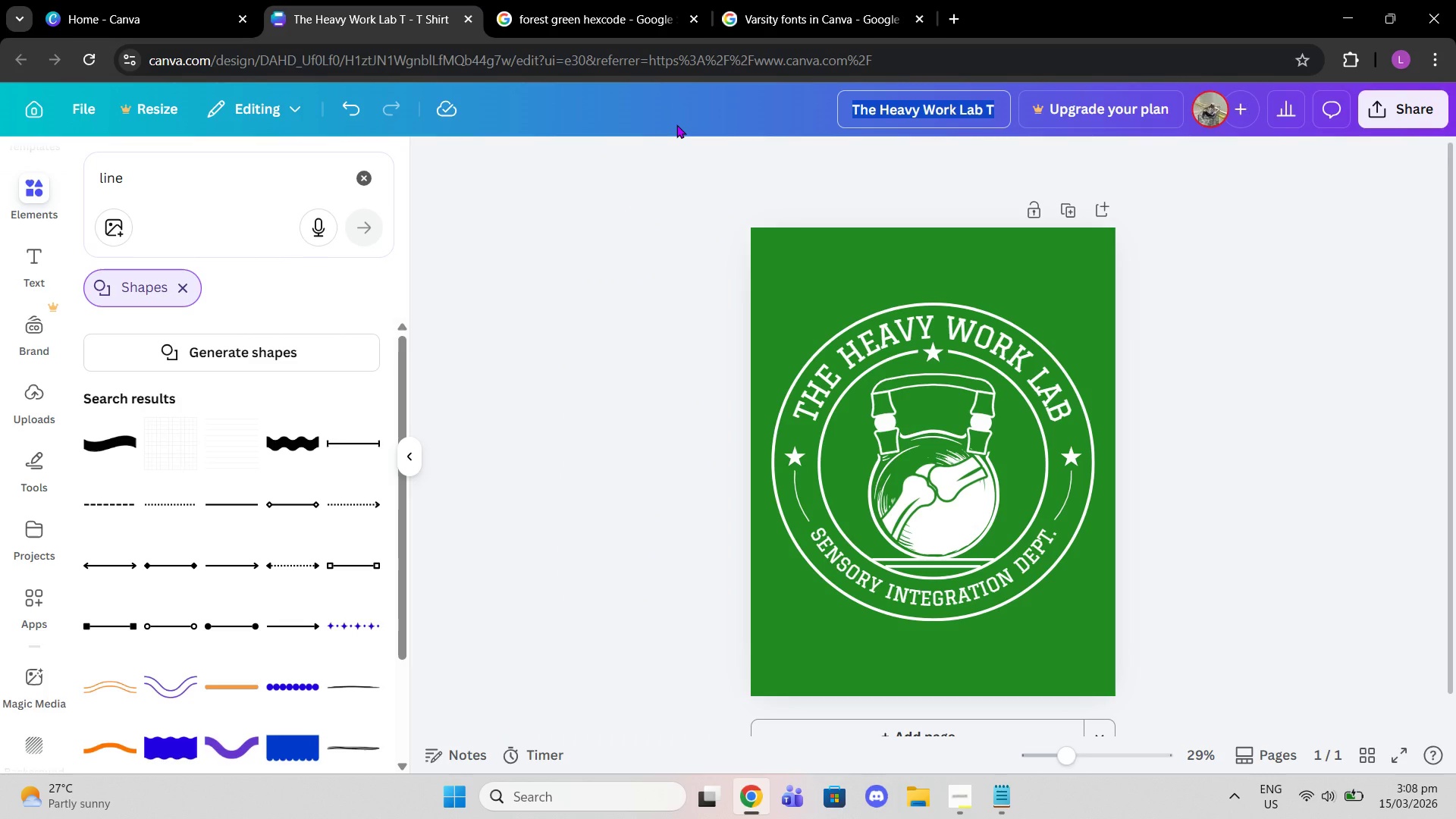 
key(Control+V)
 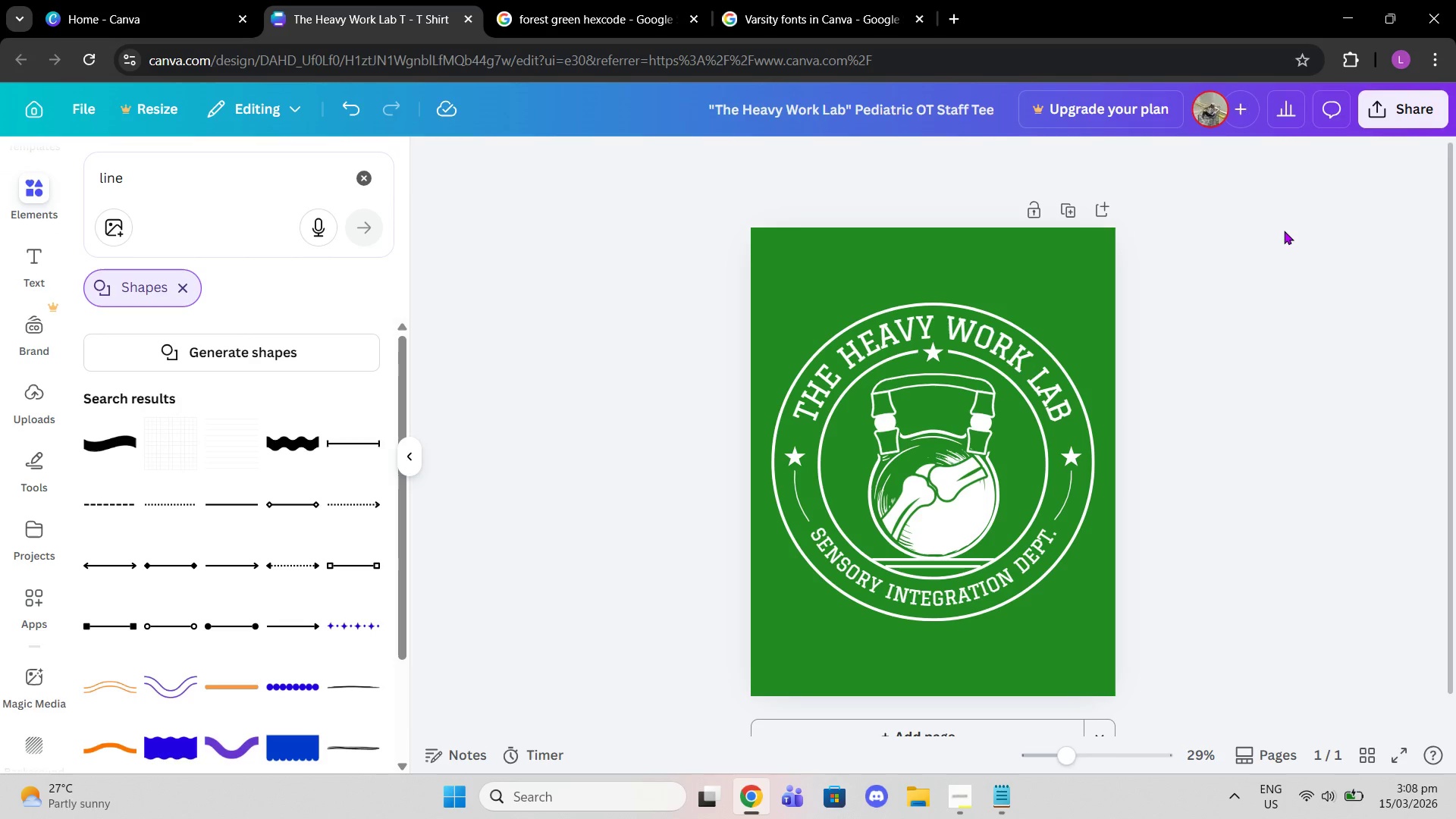 
double_click([1284, 231])
 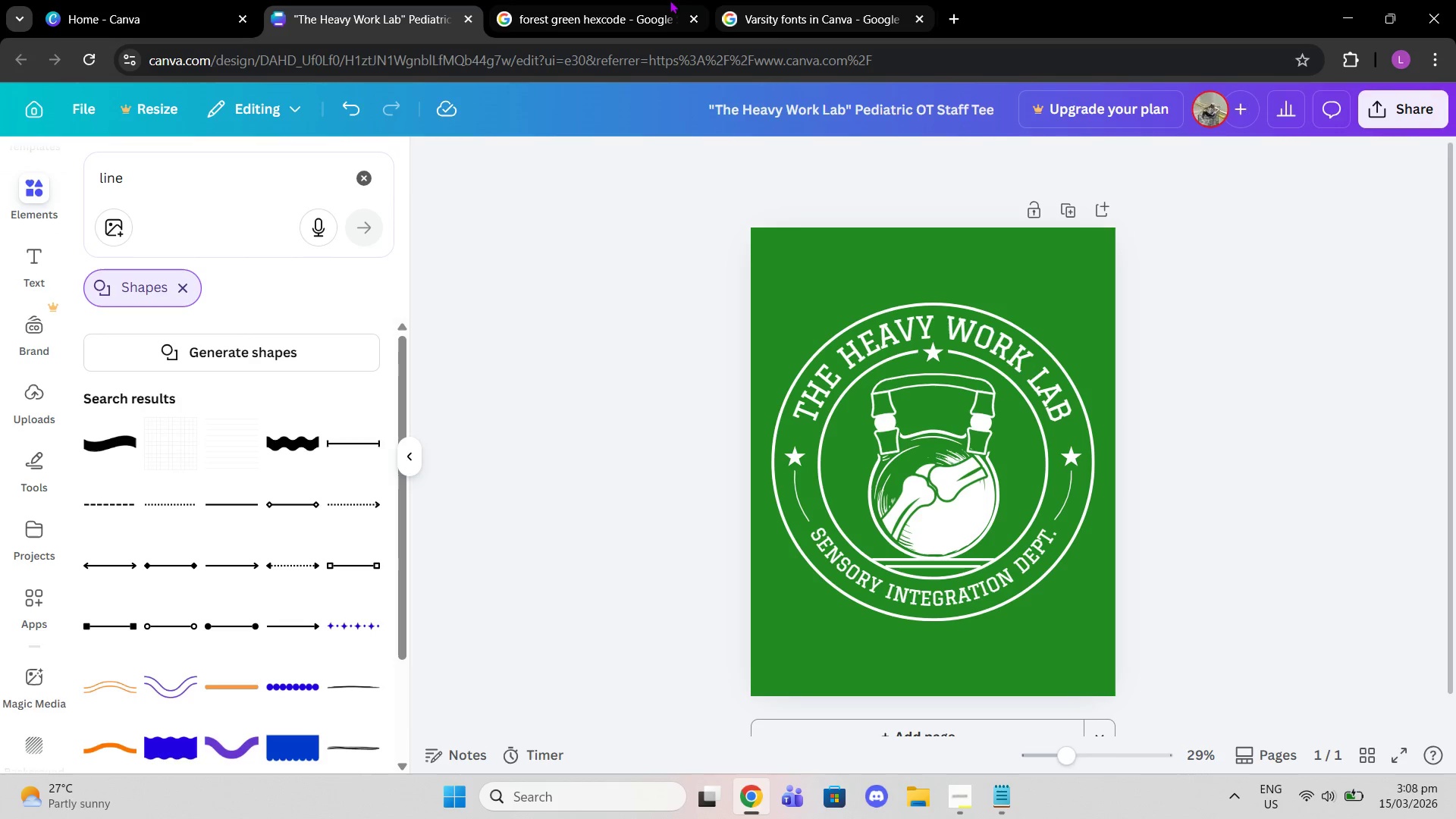 
left_click([608, 0])
 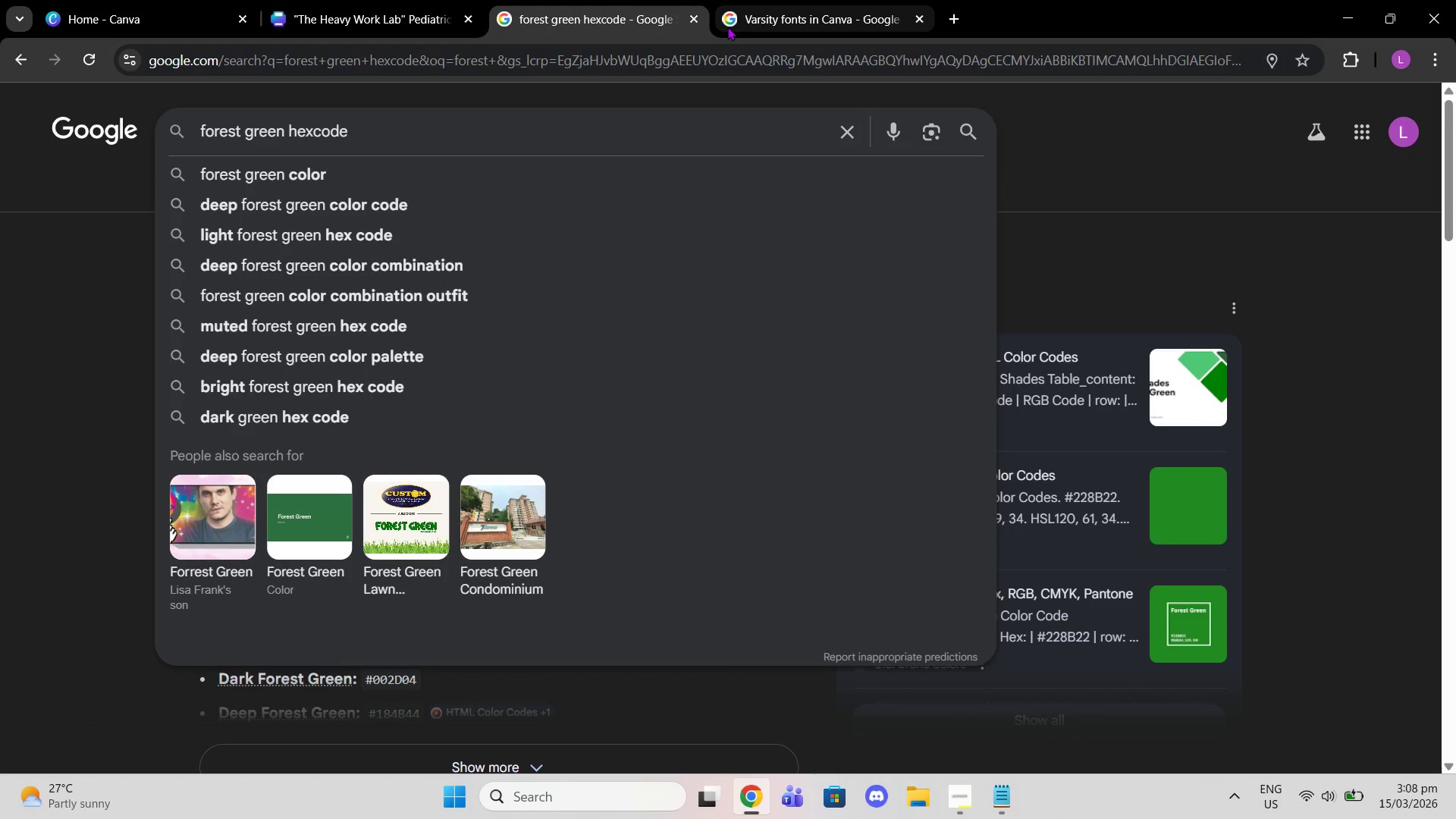 
left_click([720, 50])
 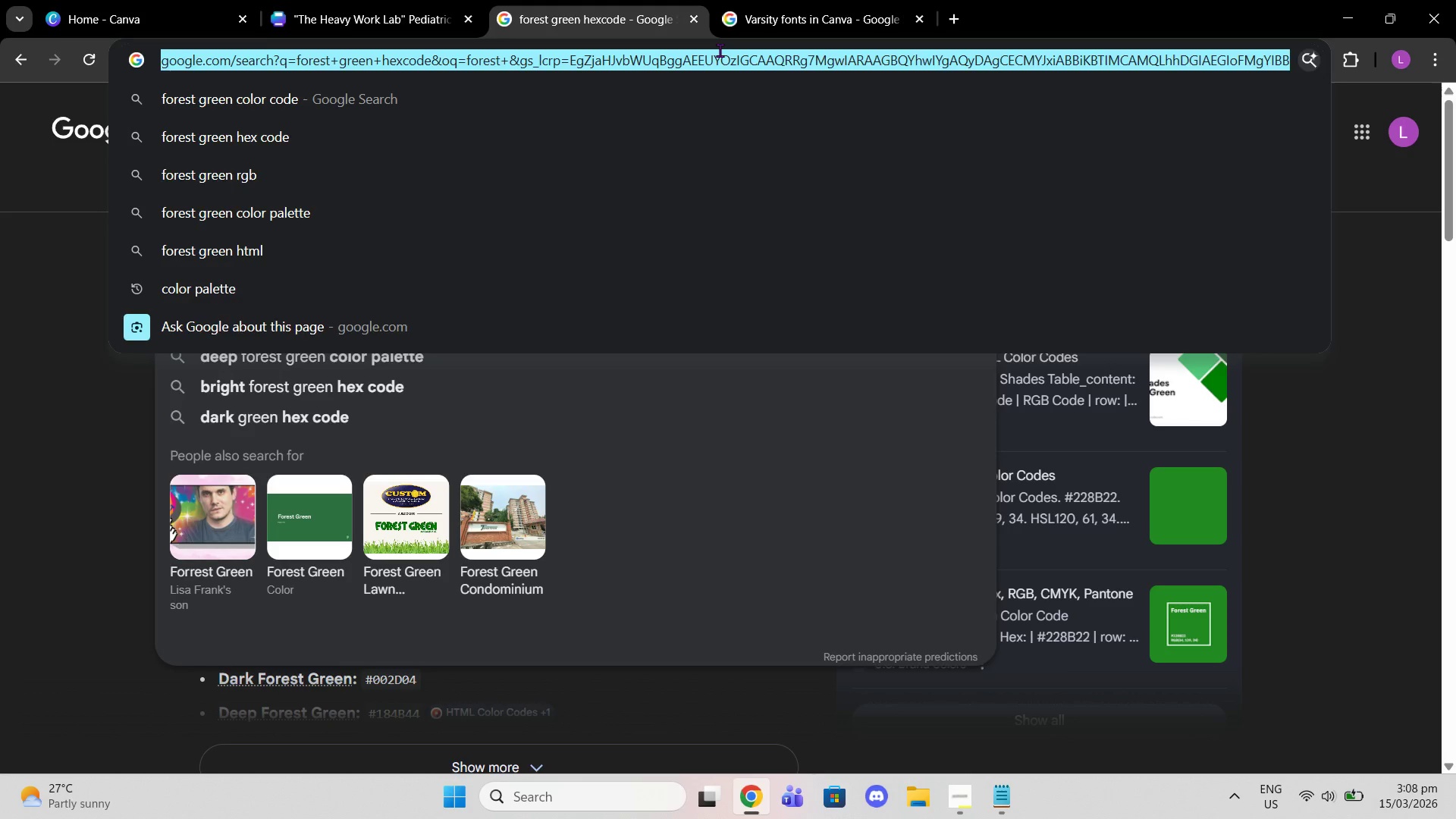 
type(how too)
key(Backspace)
type( sag)
key(Backspace)
type(hec)
key(Backspace)
key(Backspace)
type(v)
key(Backspace)
key(Backspace)
type(ve )
 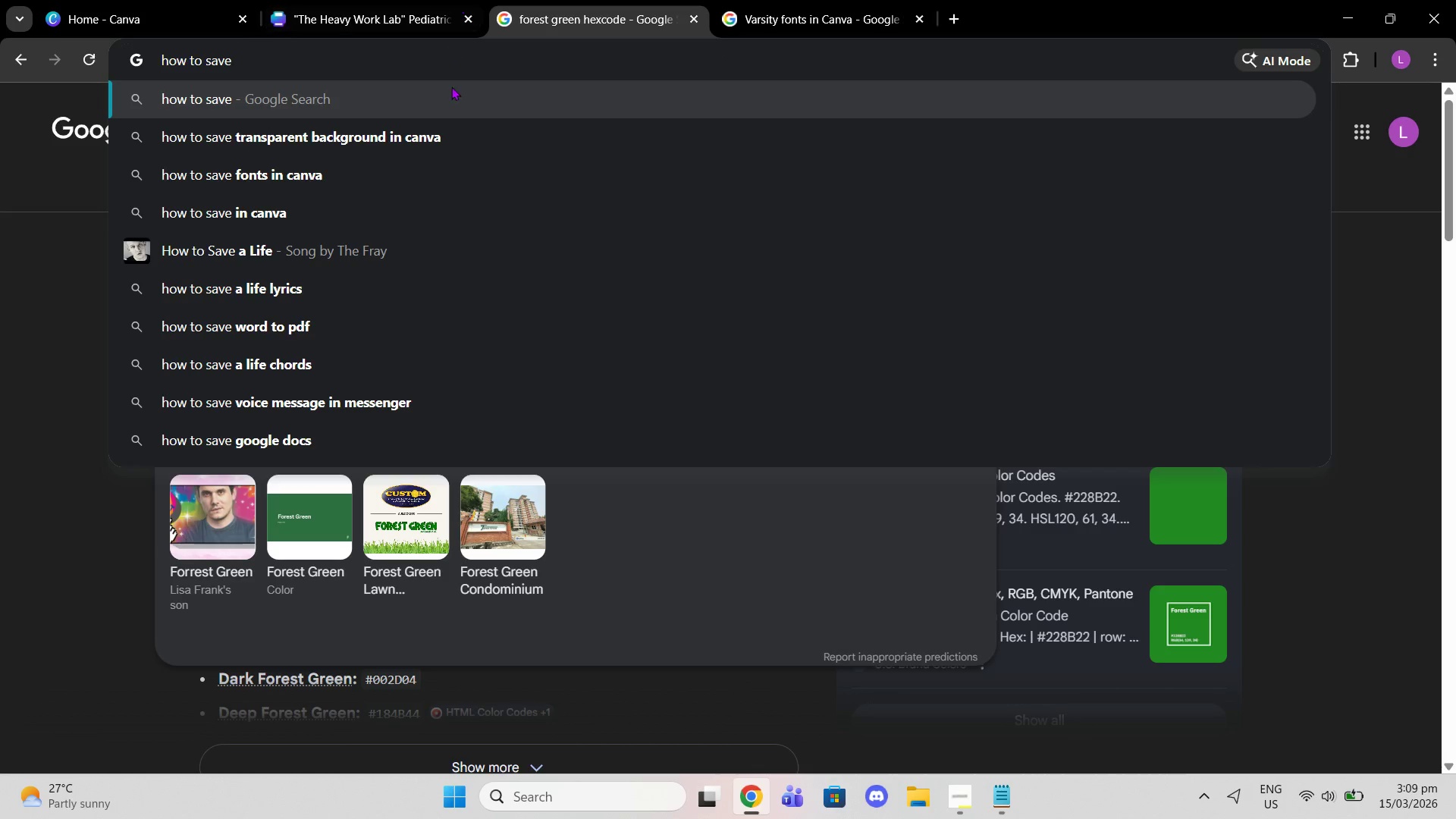 
left_click([451, 123])
 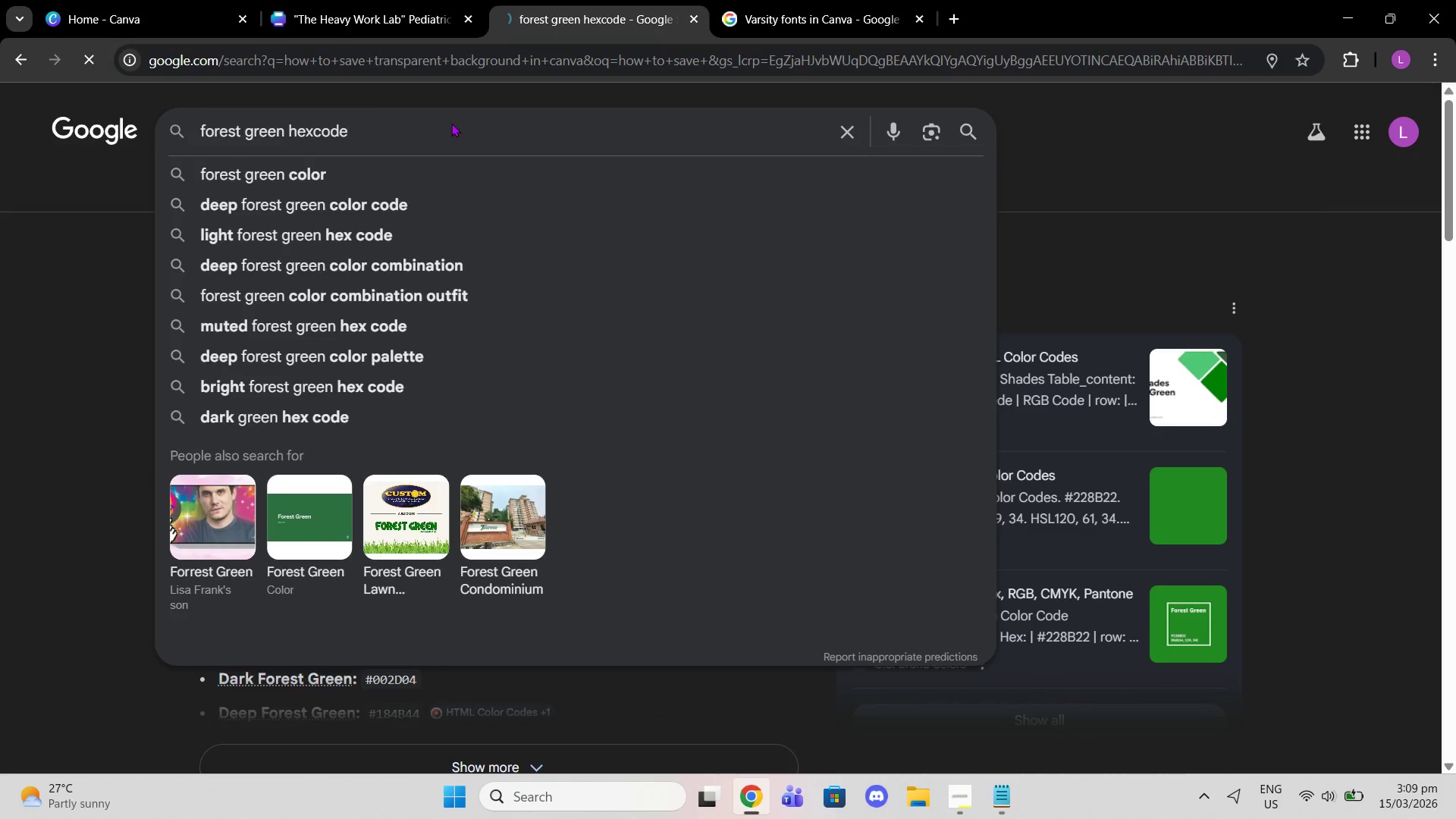 
mouse_move([457, 141])
 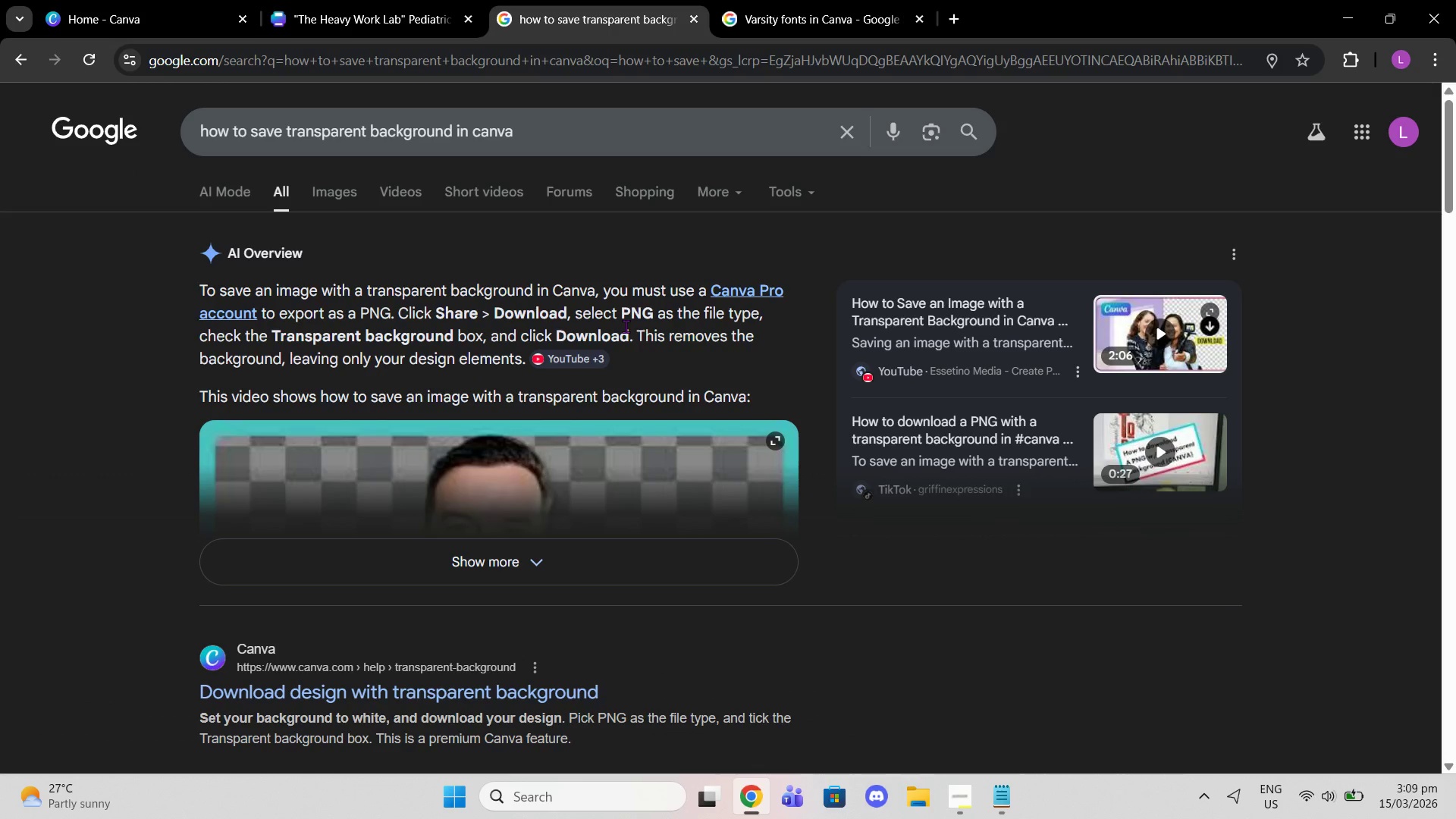 
scroll: coordinate [670, 415], scroll_direction: down, amount: 1.0
 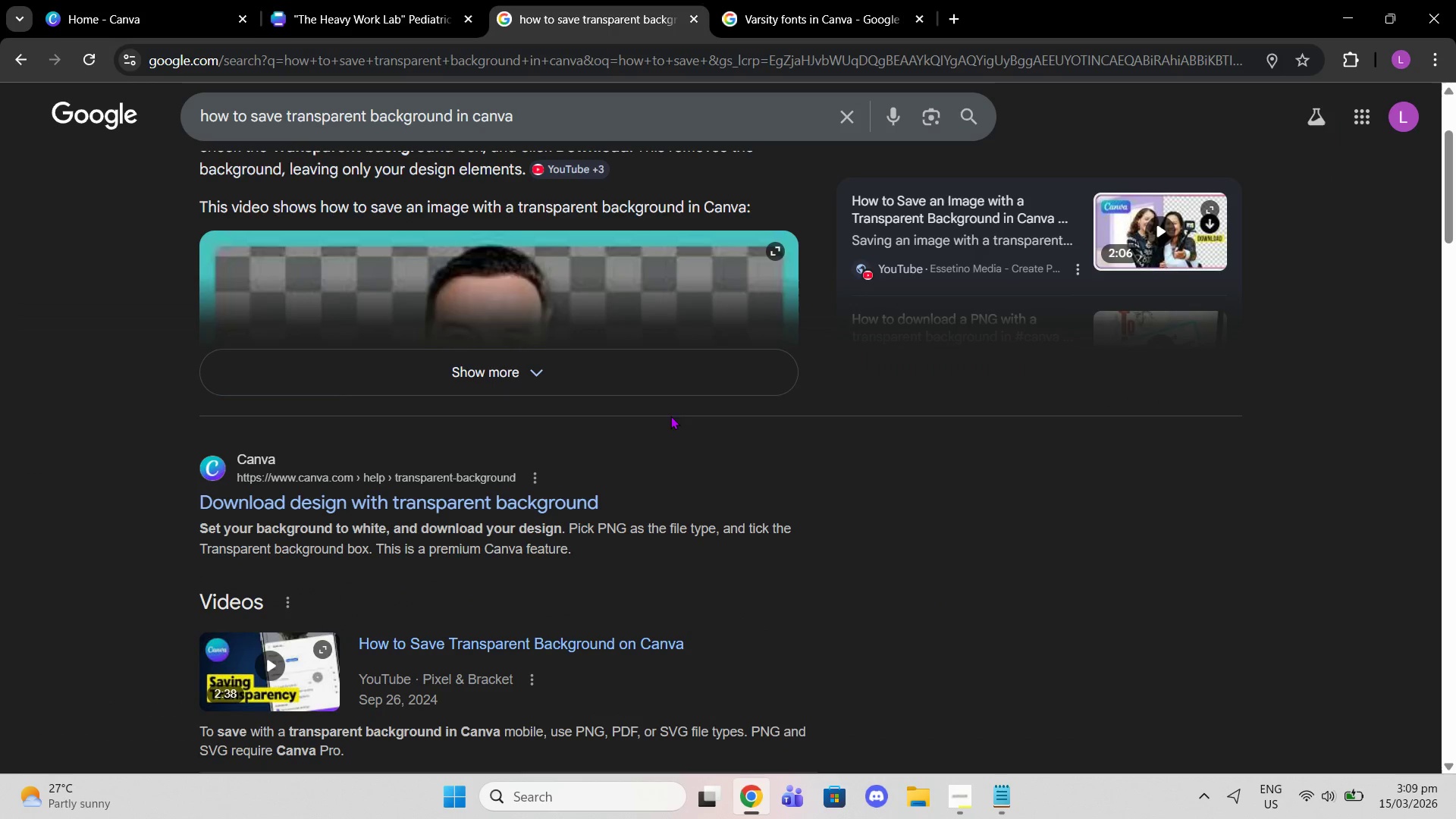 
left_click([452, 0])
 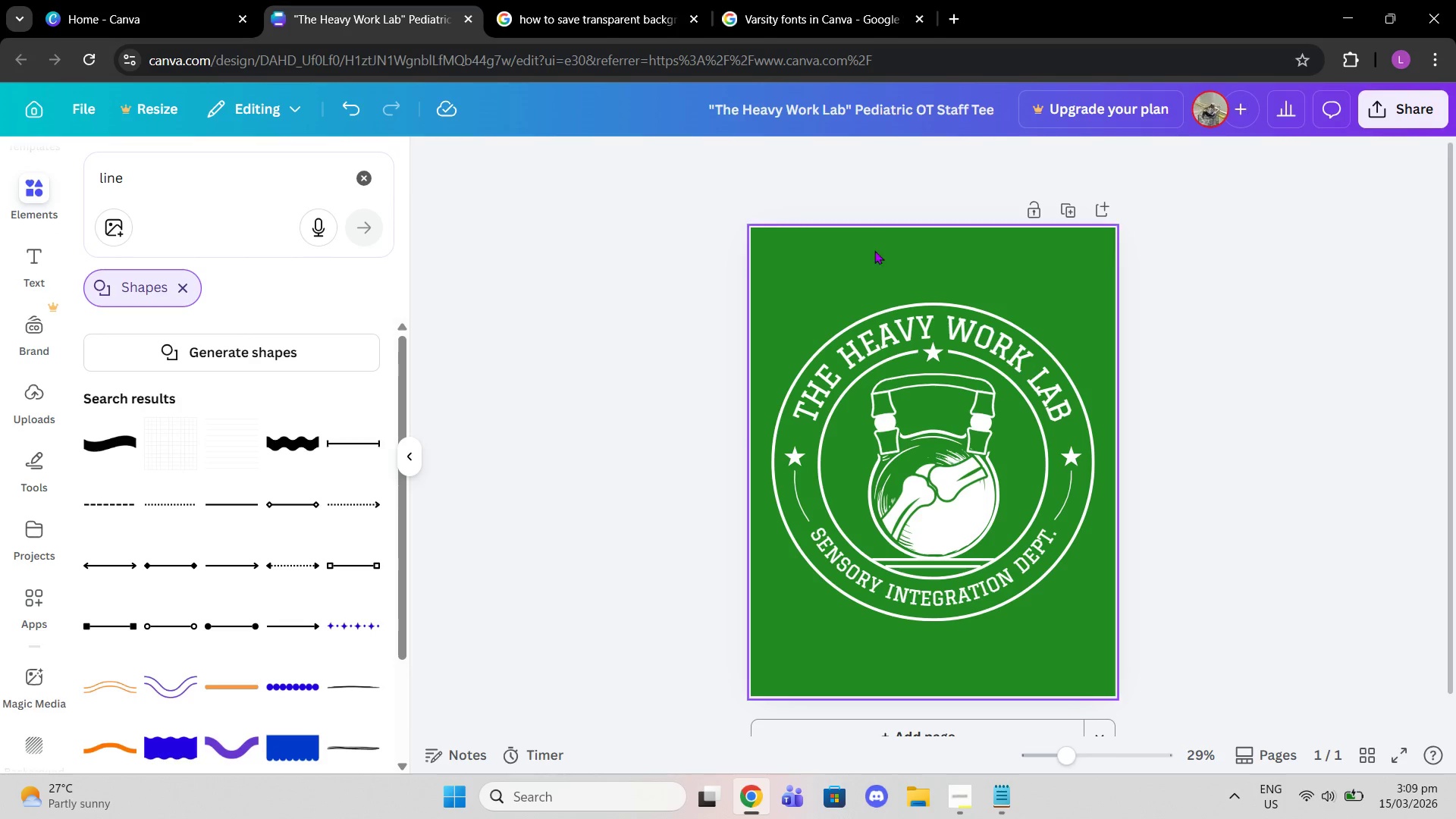 
left_click([868, 267])
 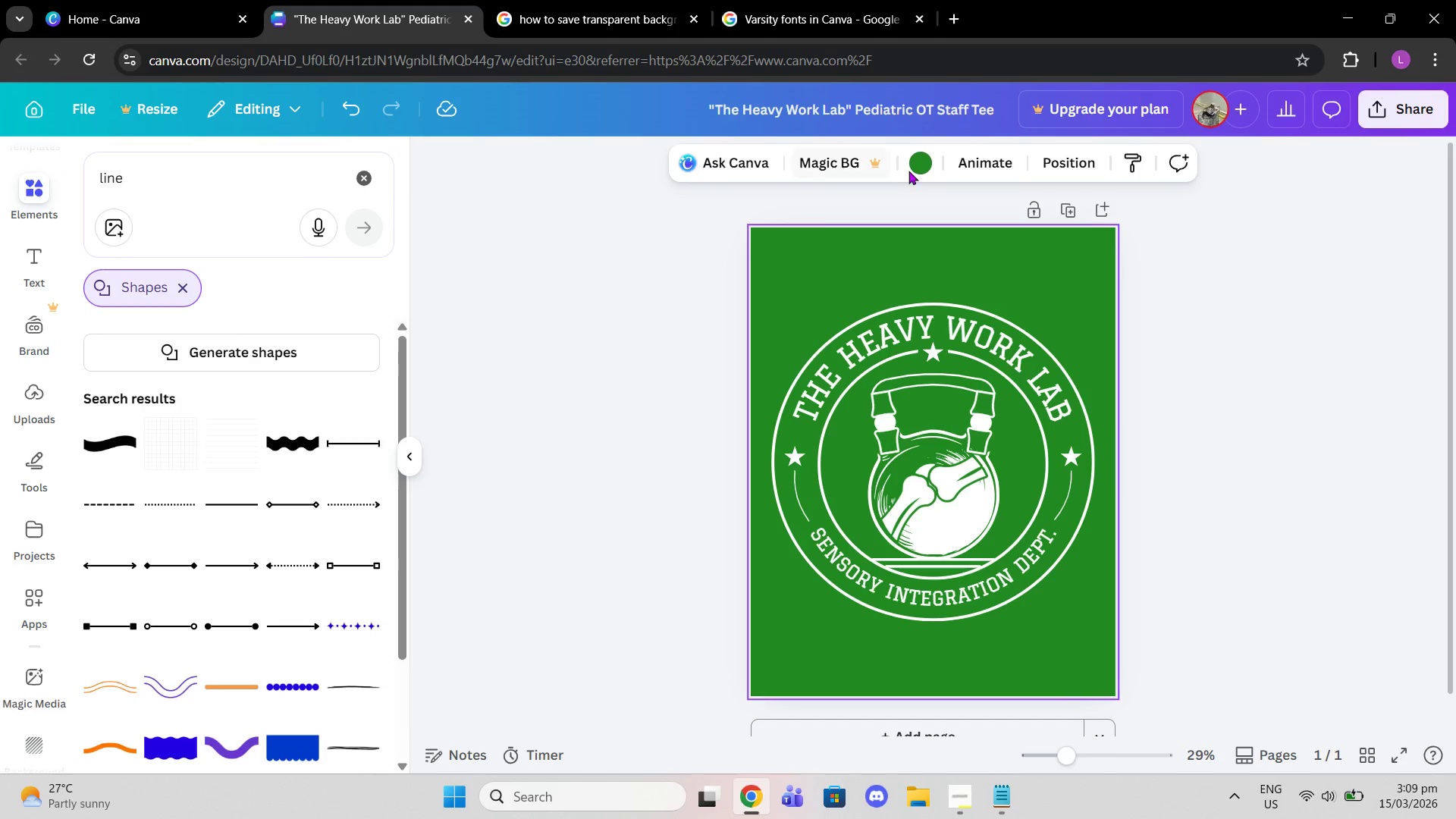 
left_click([914, 170])
 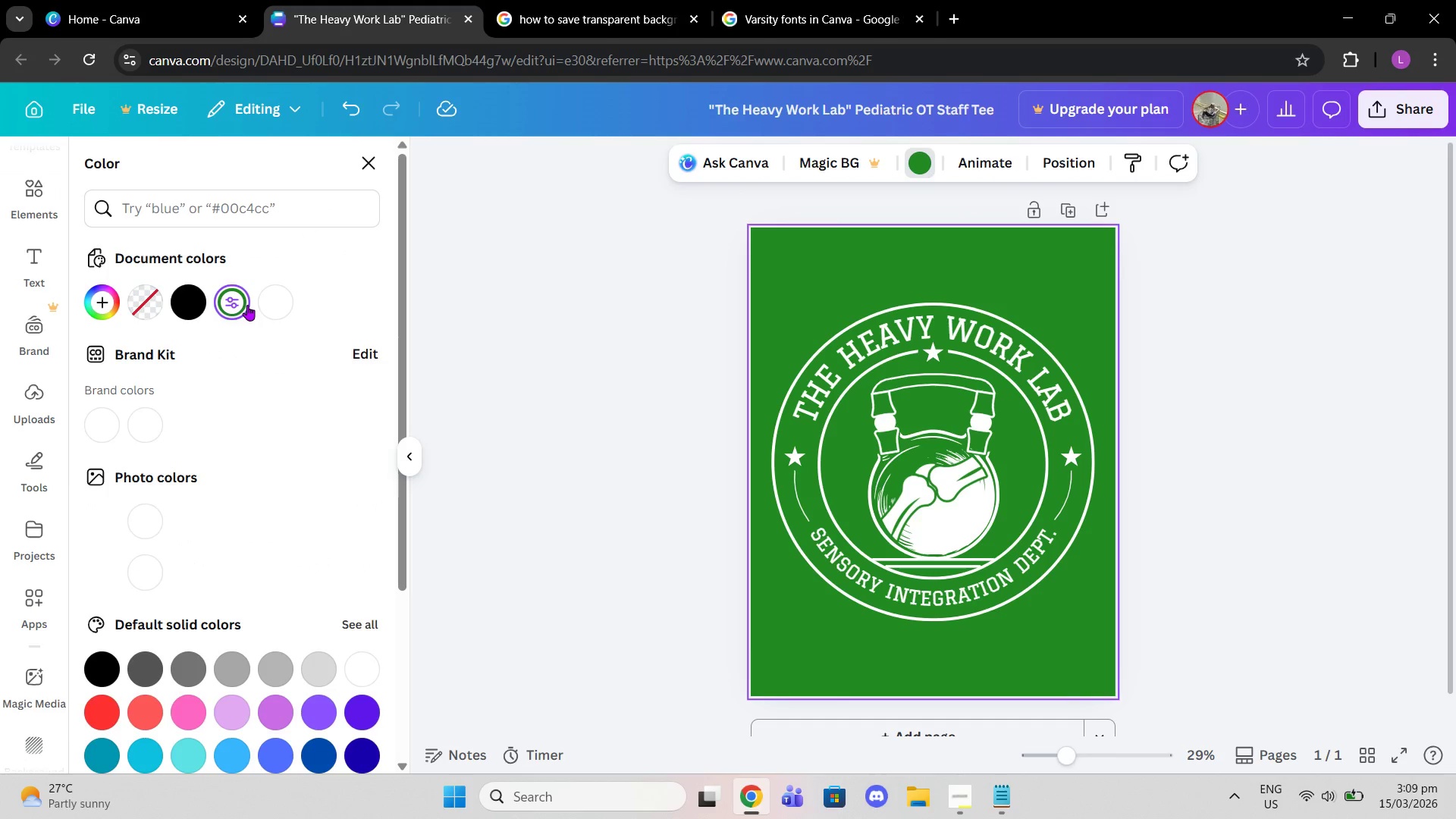 
left_click([268, 305])
 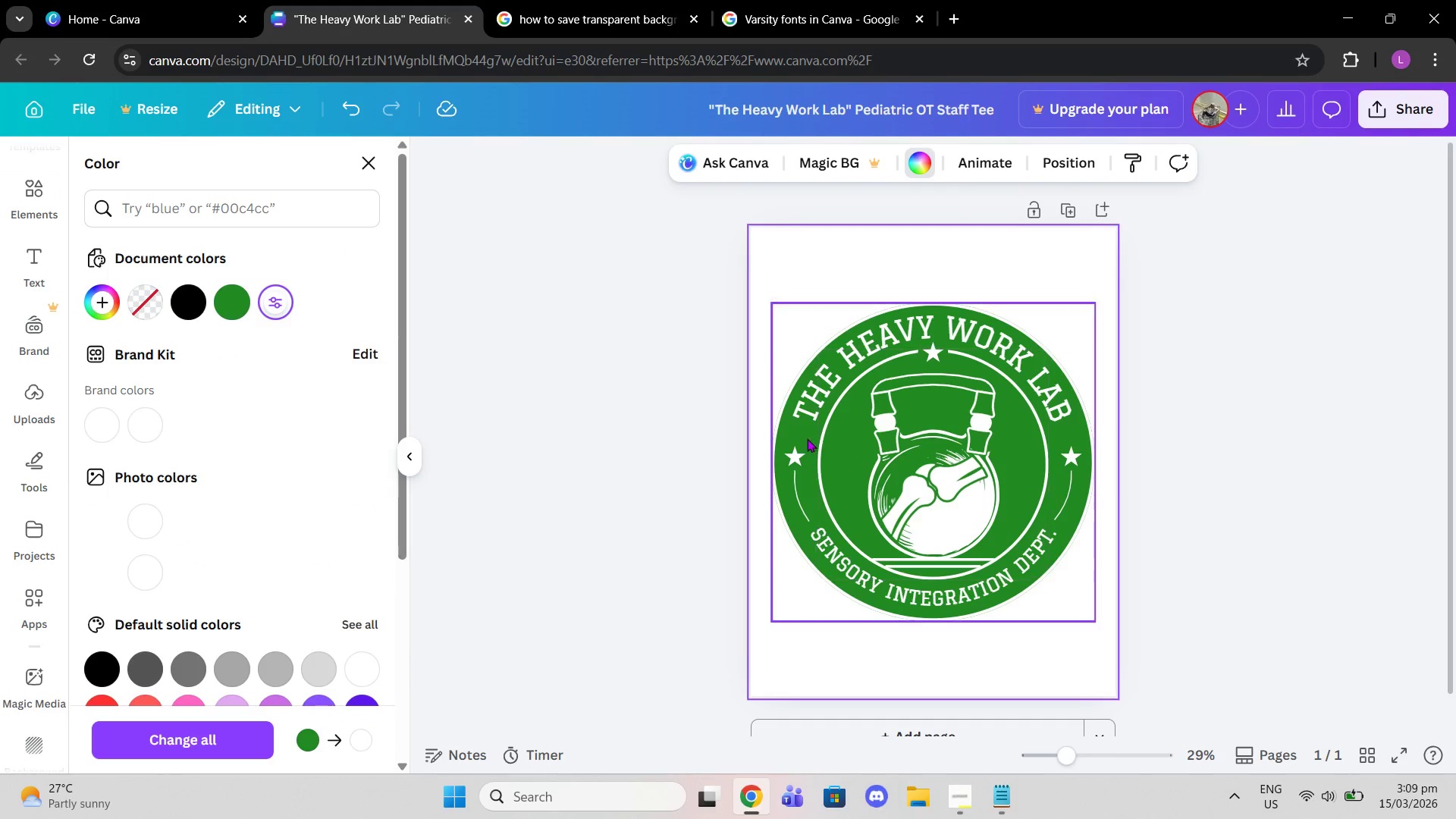 
left_click([774, 247])
 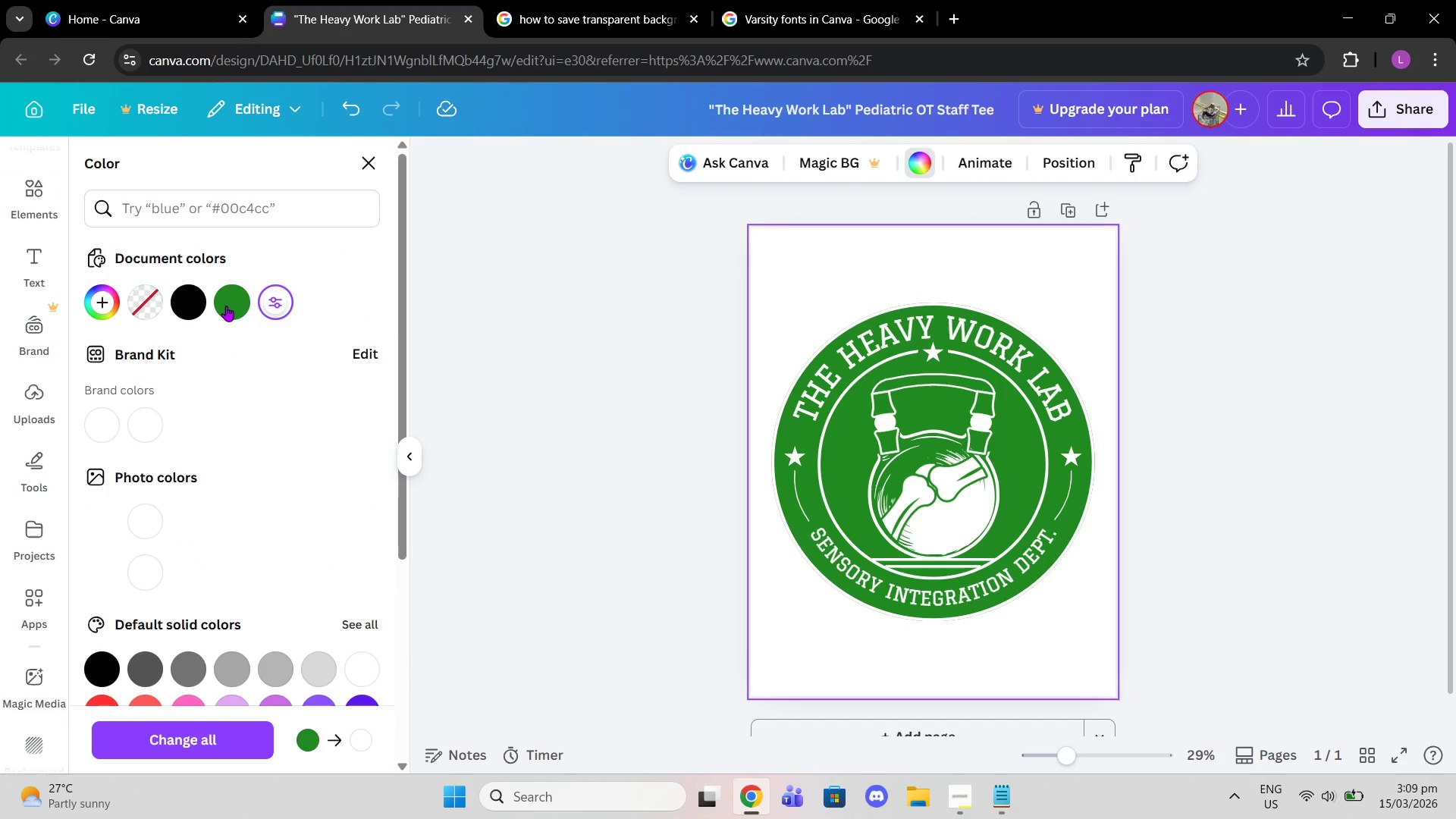 
left_click([221, 306])
 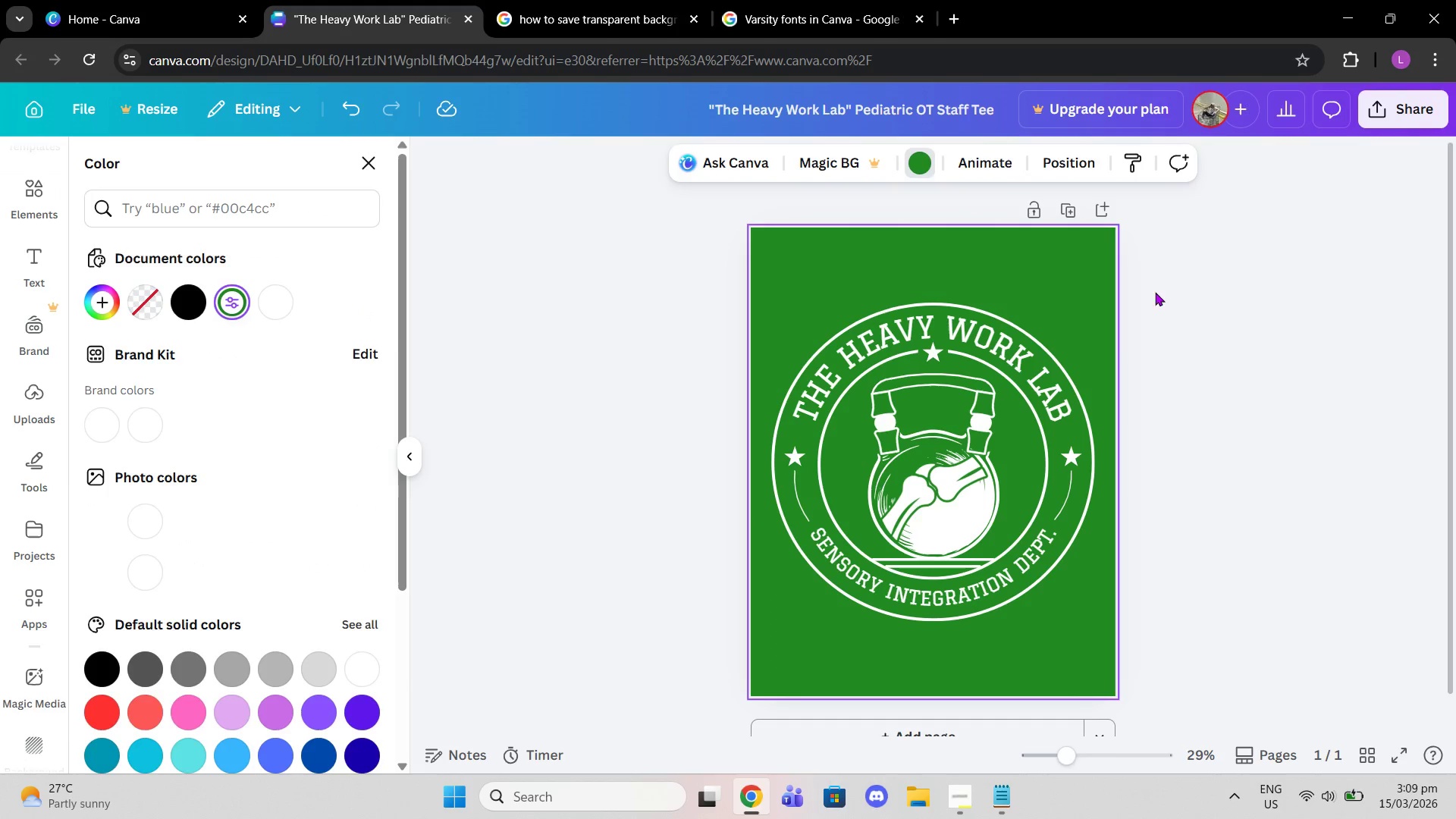 
double_click([1159, 292])
 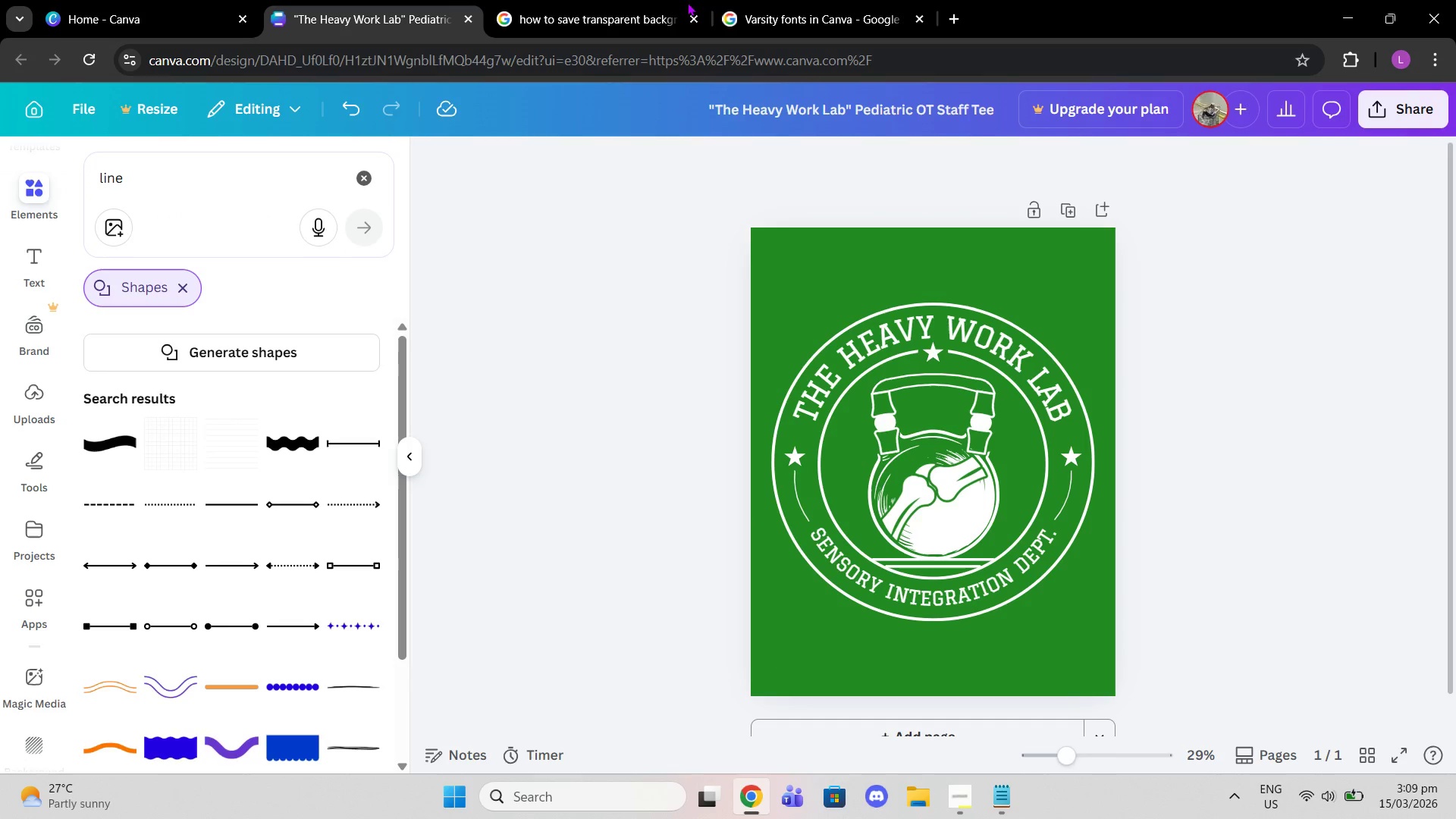 
left_click([604, 0])
 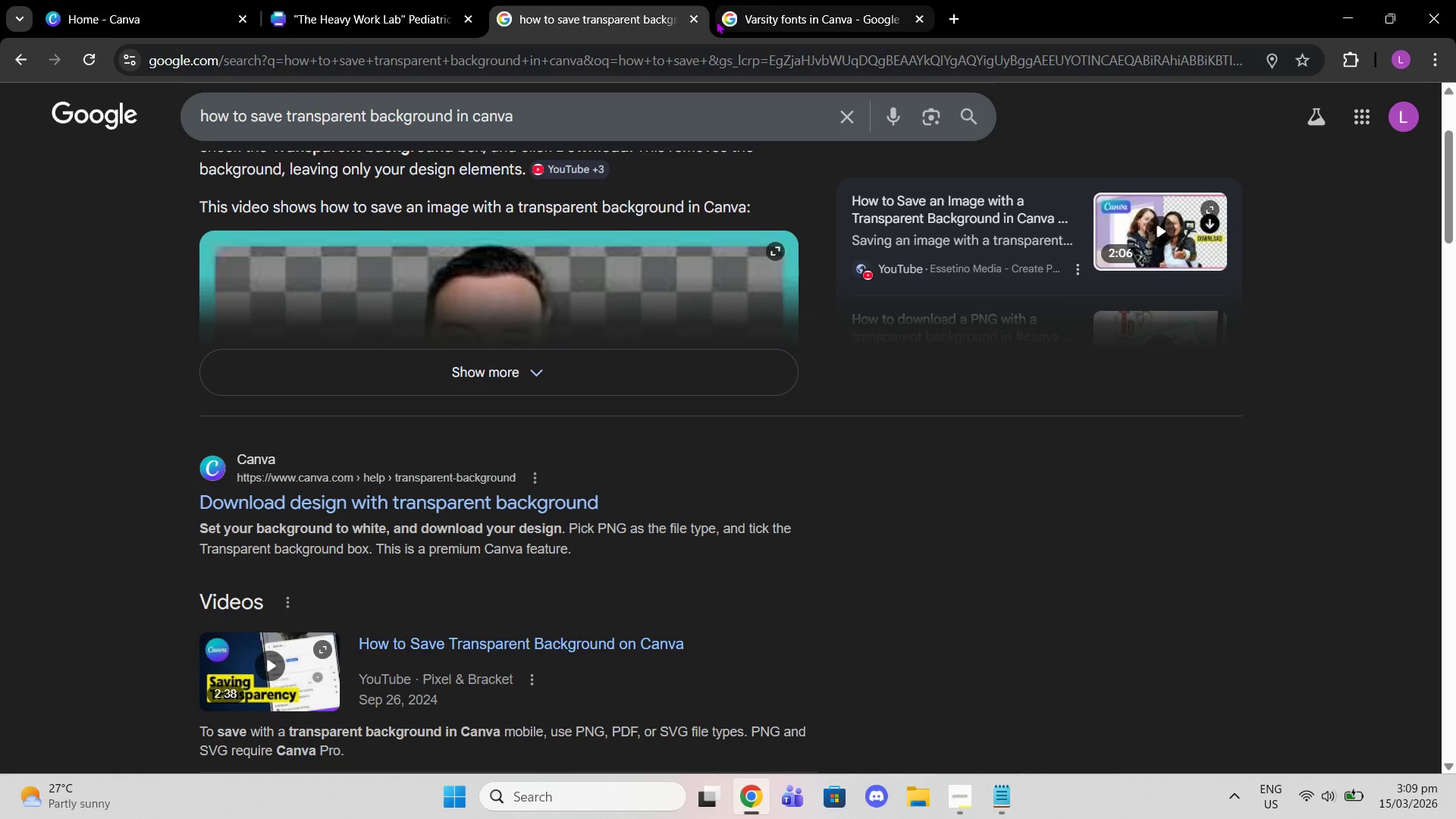 
left_click([699, 22])
 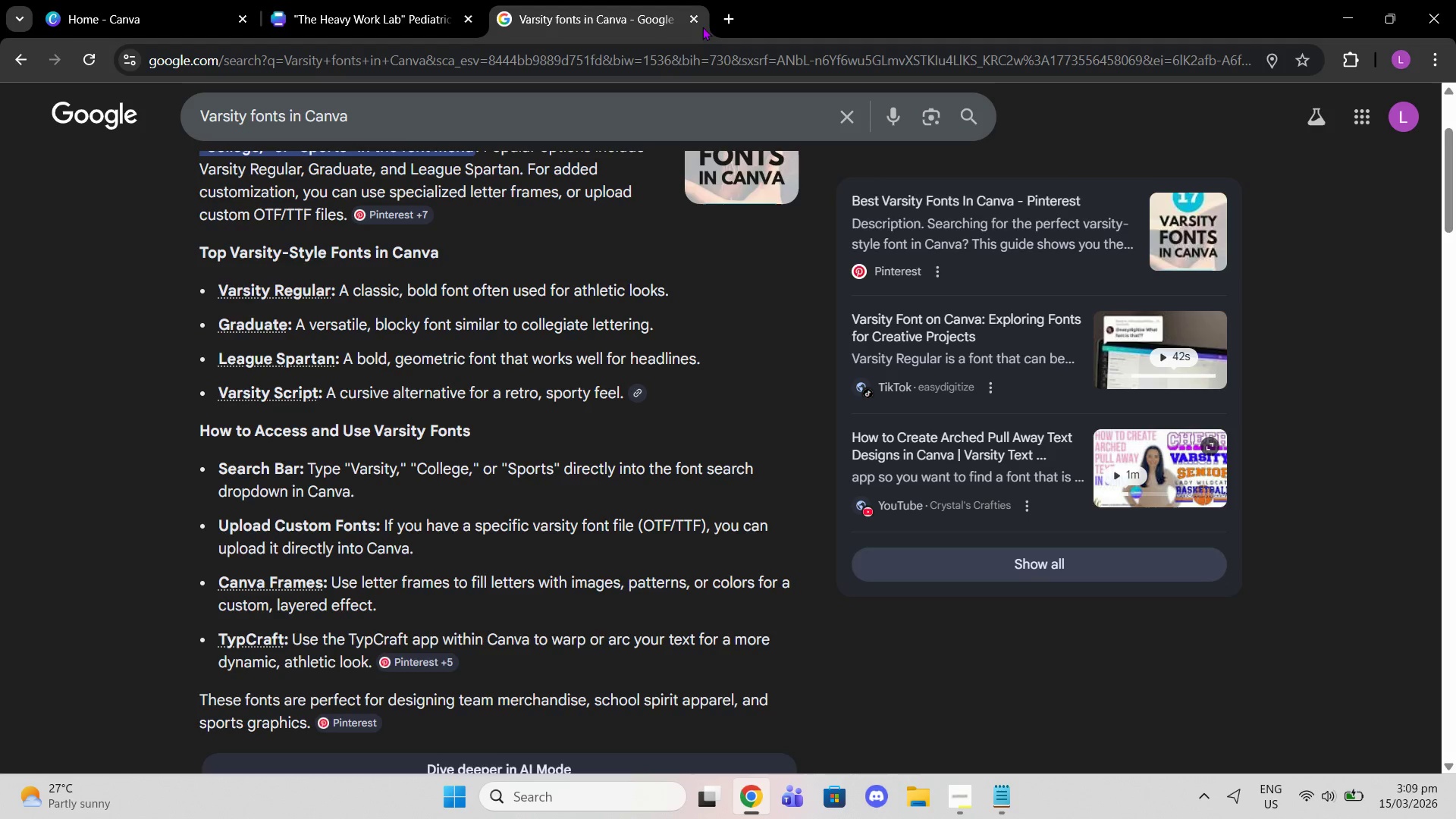 
left_click([388, 0])
 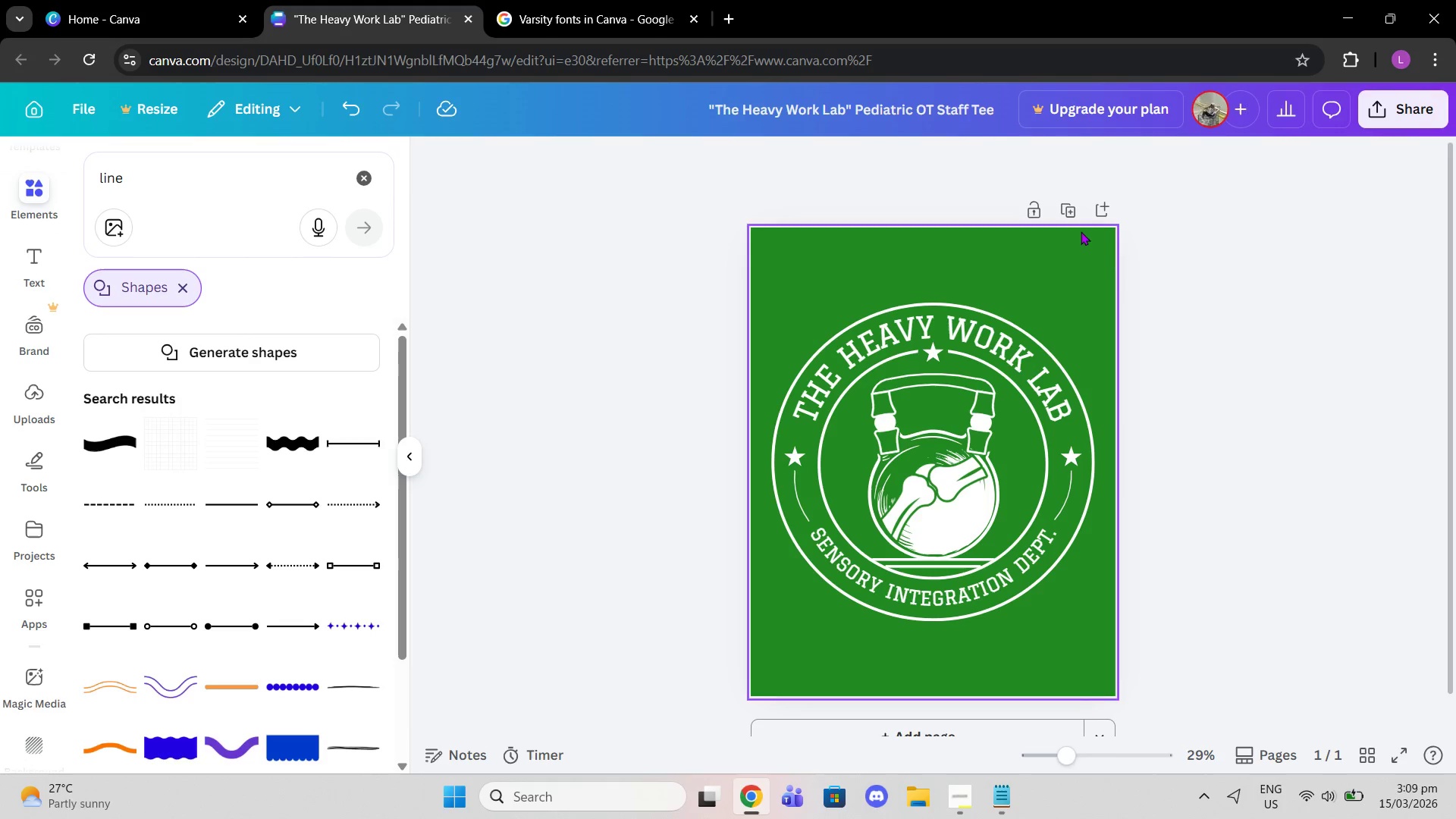 
left_click([1069, 208])
 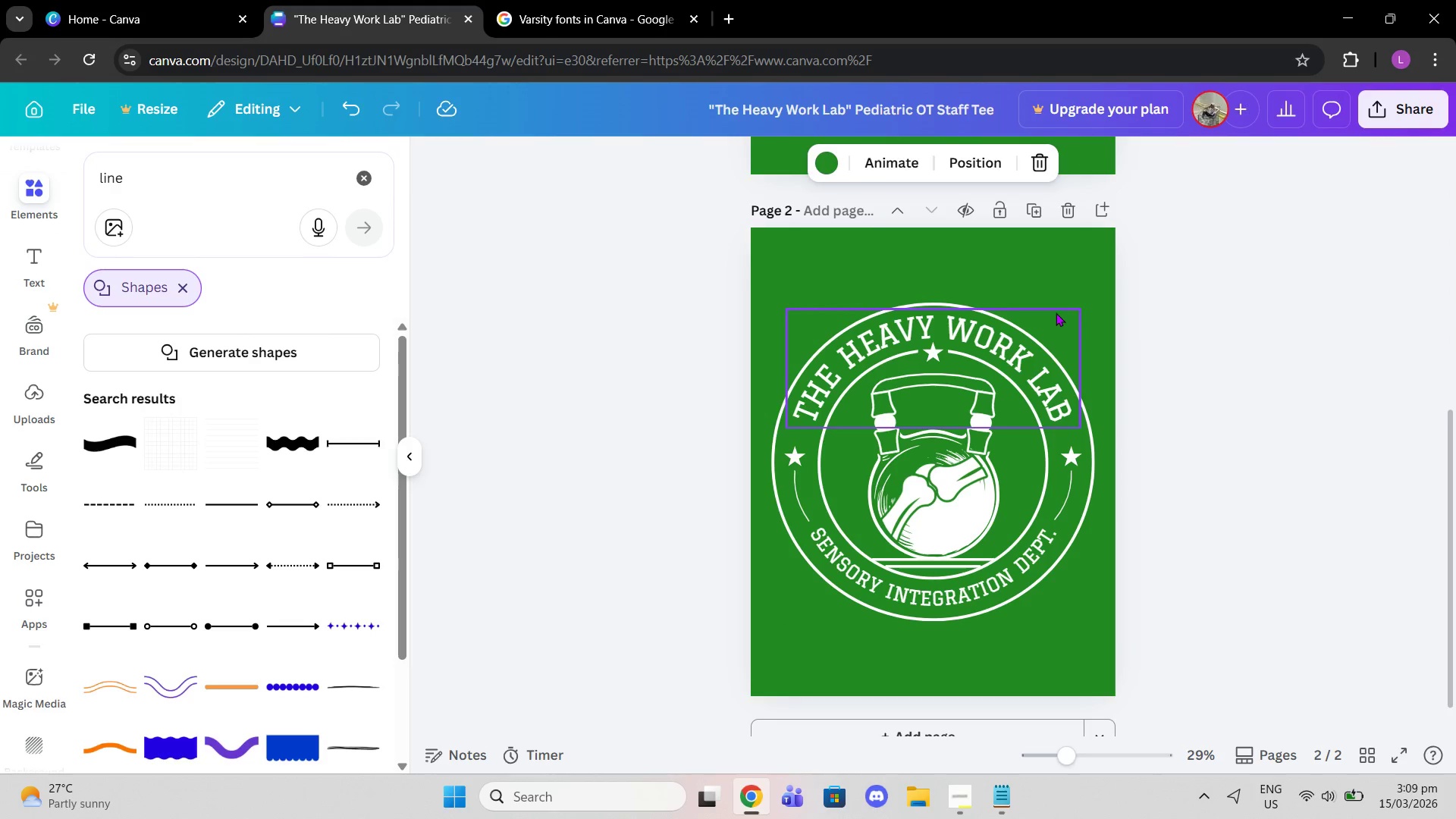 
left_click([1068, 270])
 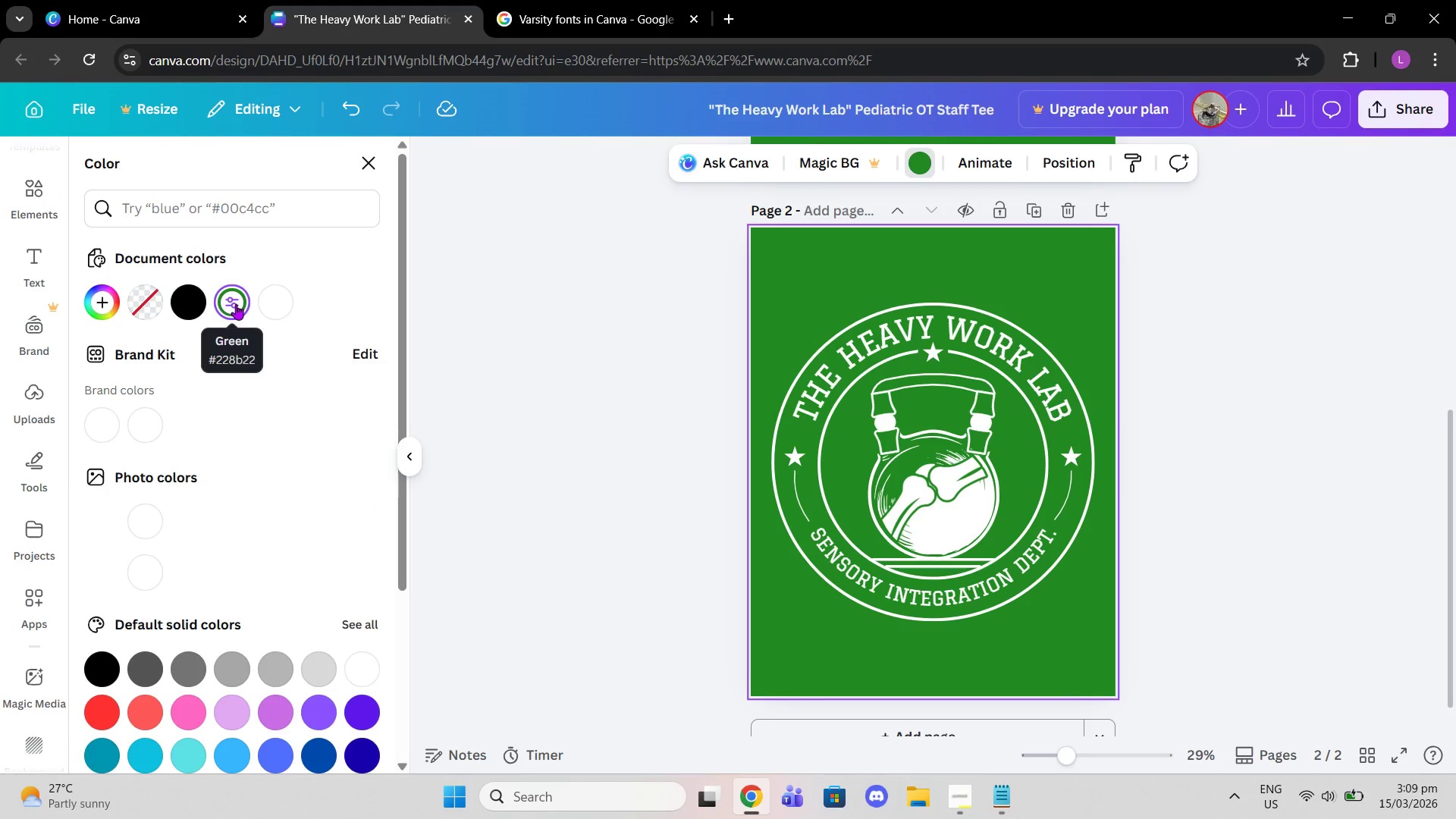 
left_click([267, 309])
 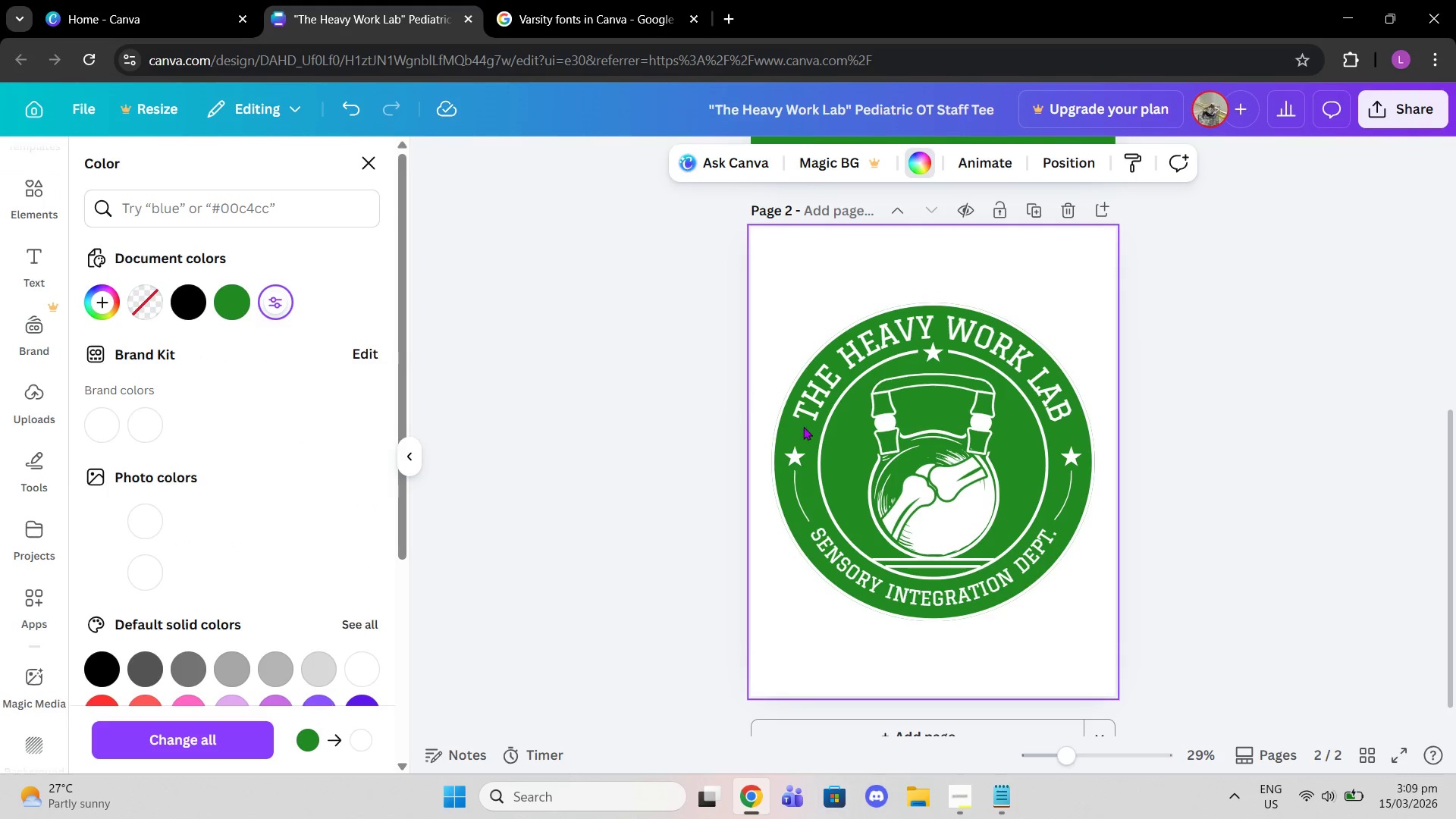 
left_click([830, 441])
 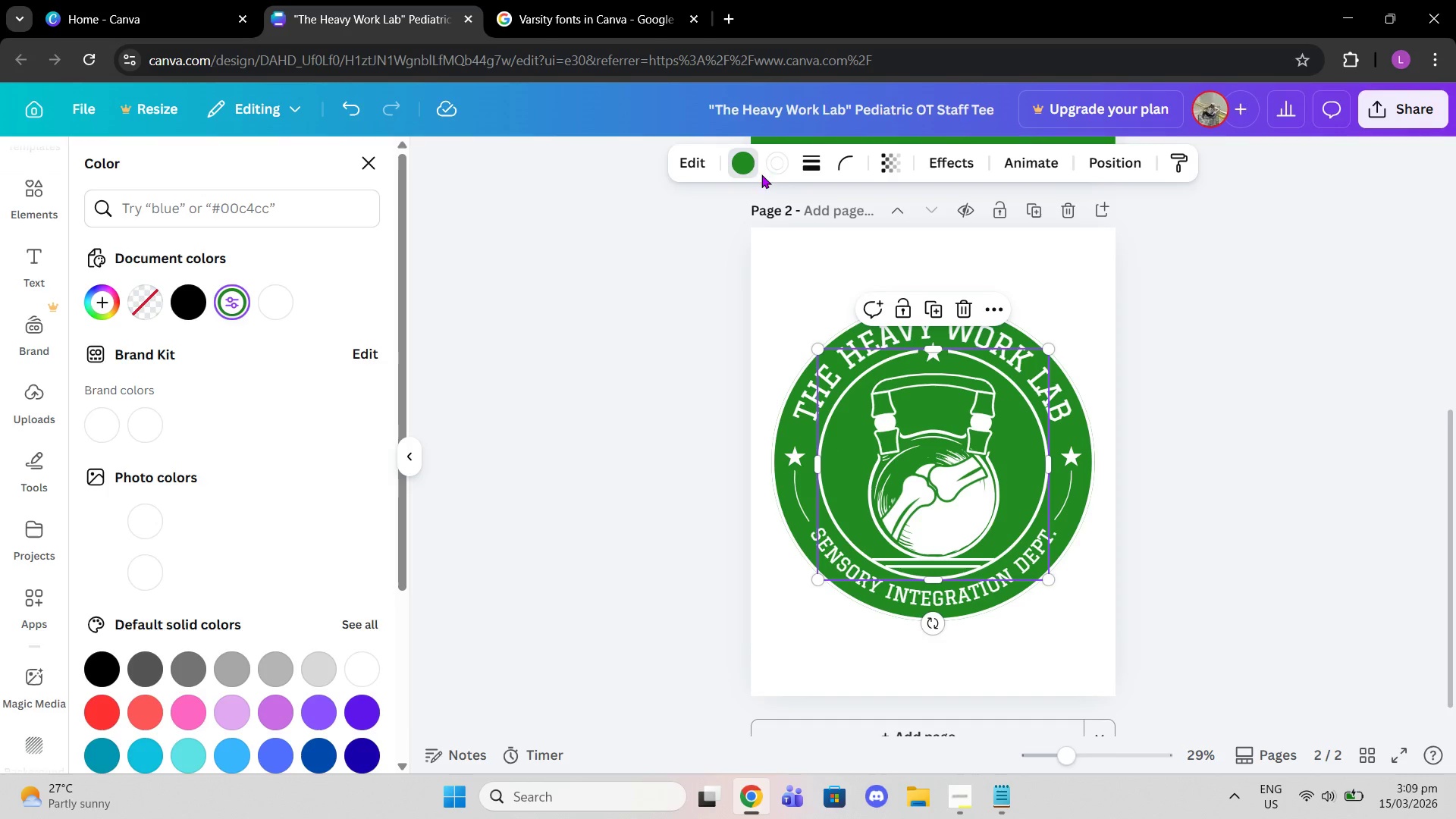 
left_click([754, 158])
 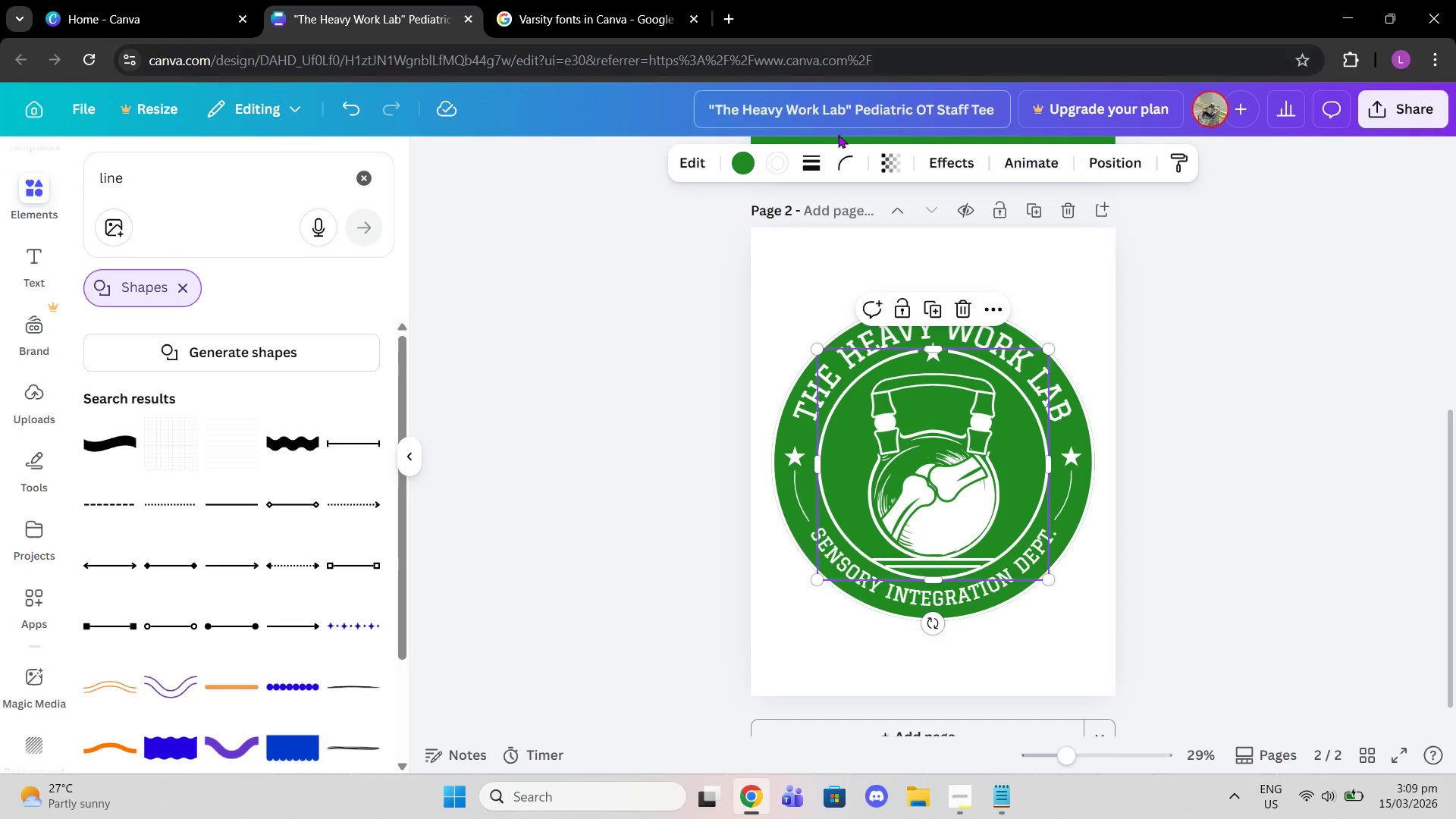 
left_click([777, 156])
 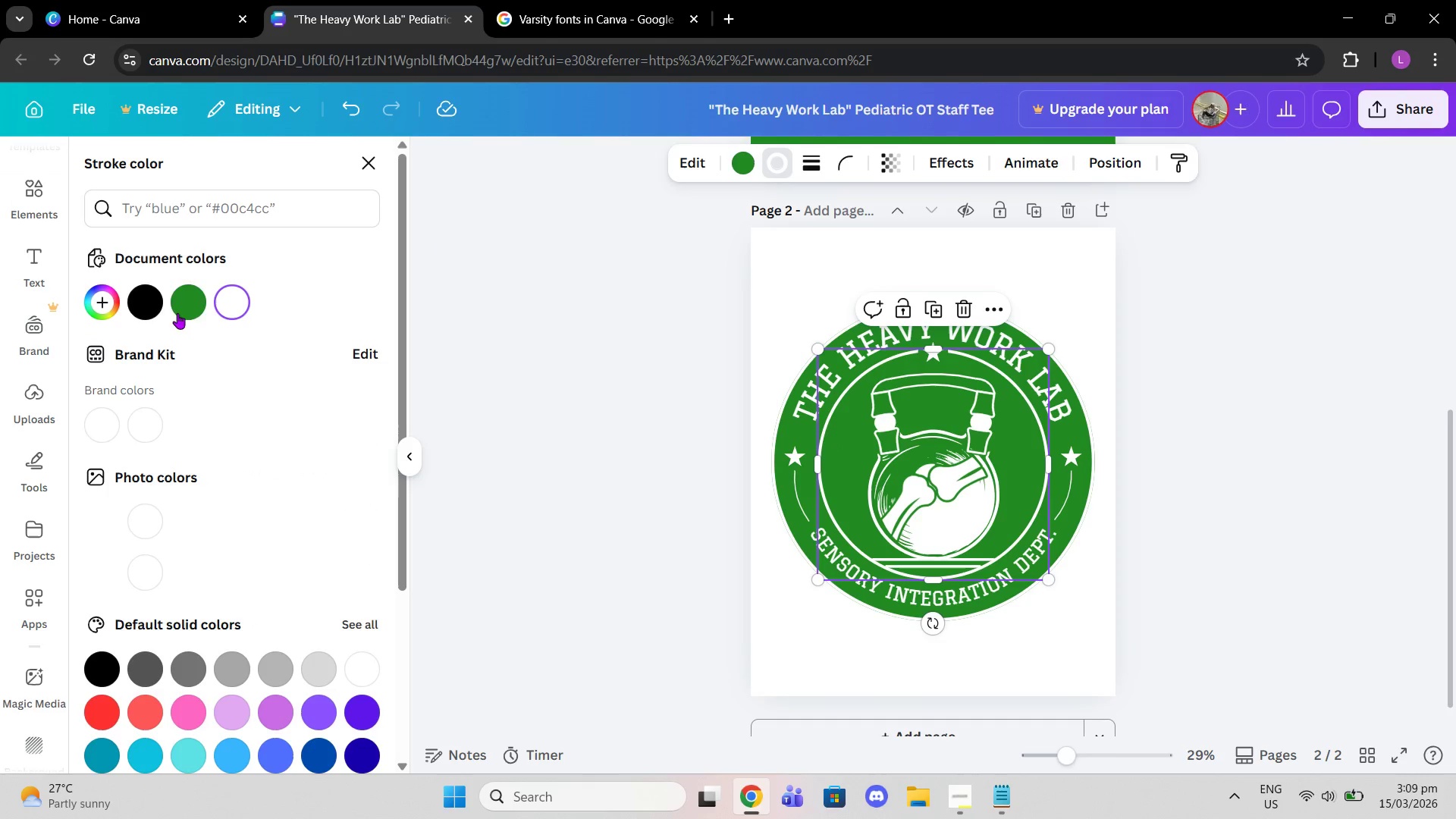 
left_click([187, 310])
 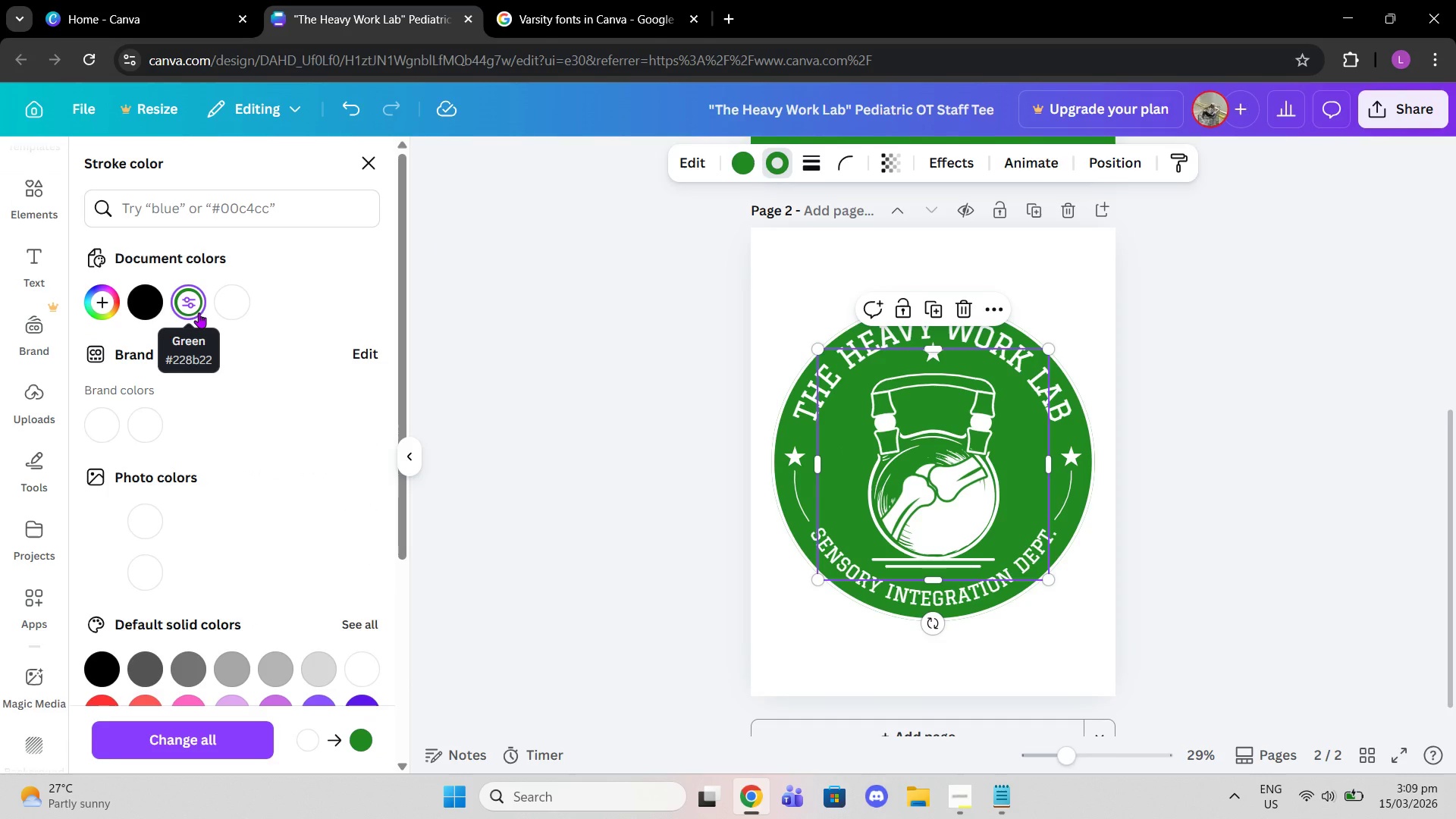 
key(Control+Z)
 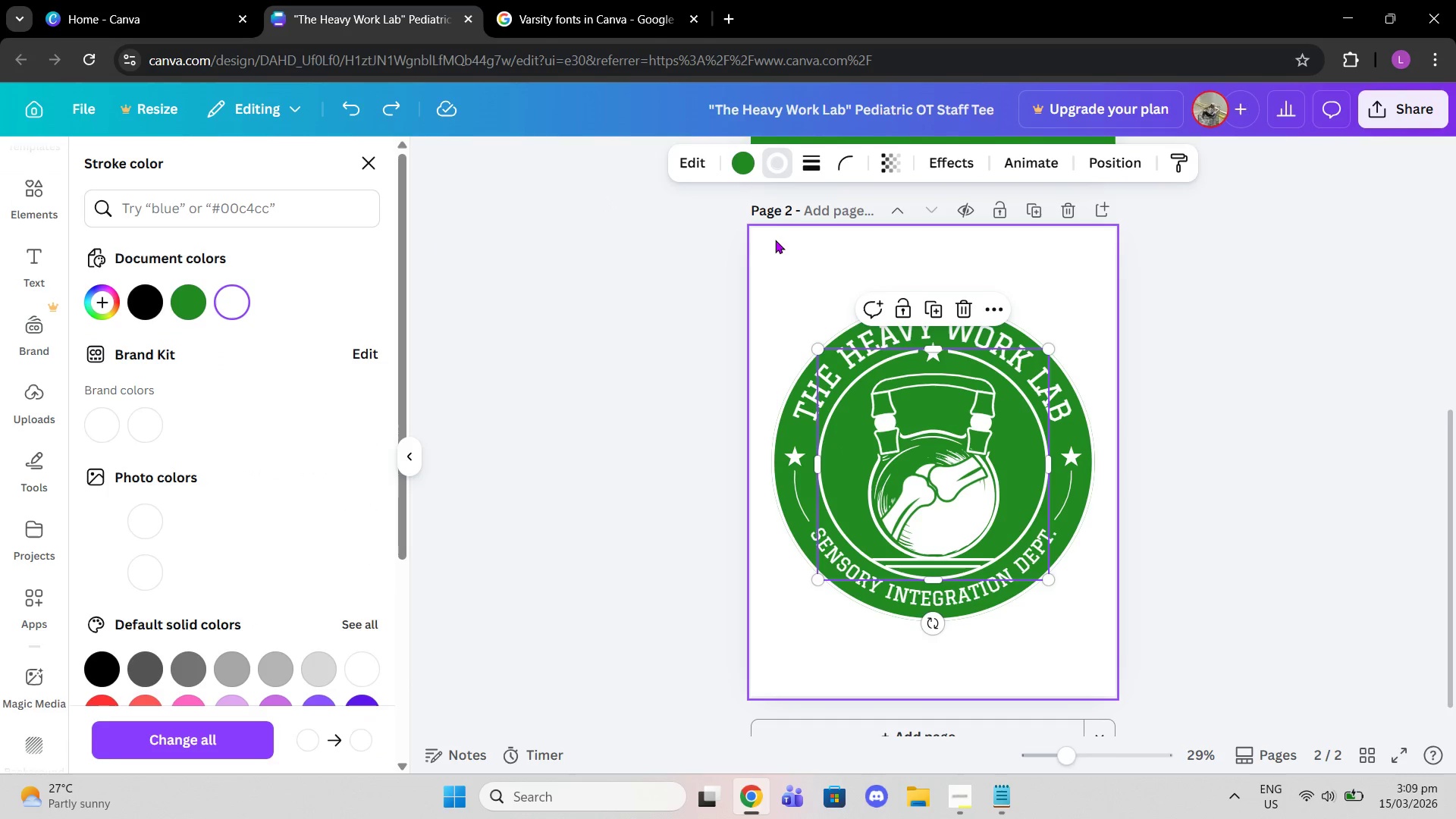 
left_click([780, 245])
 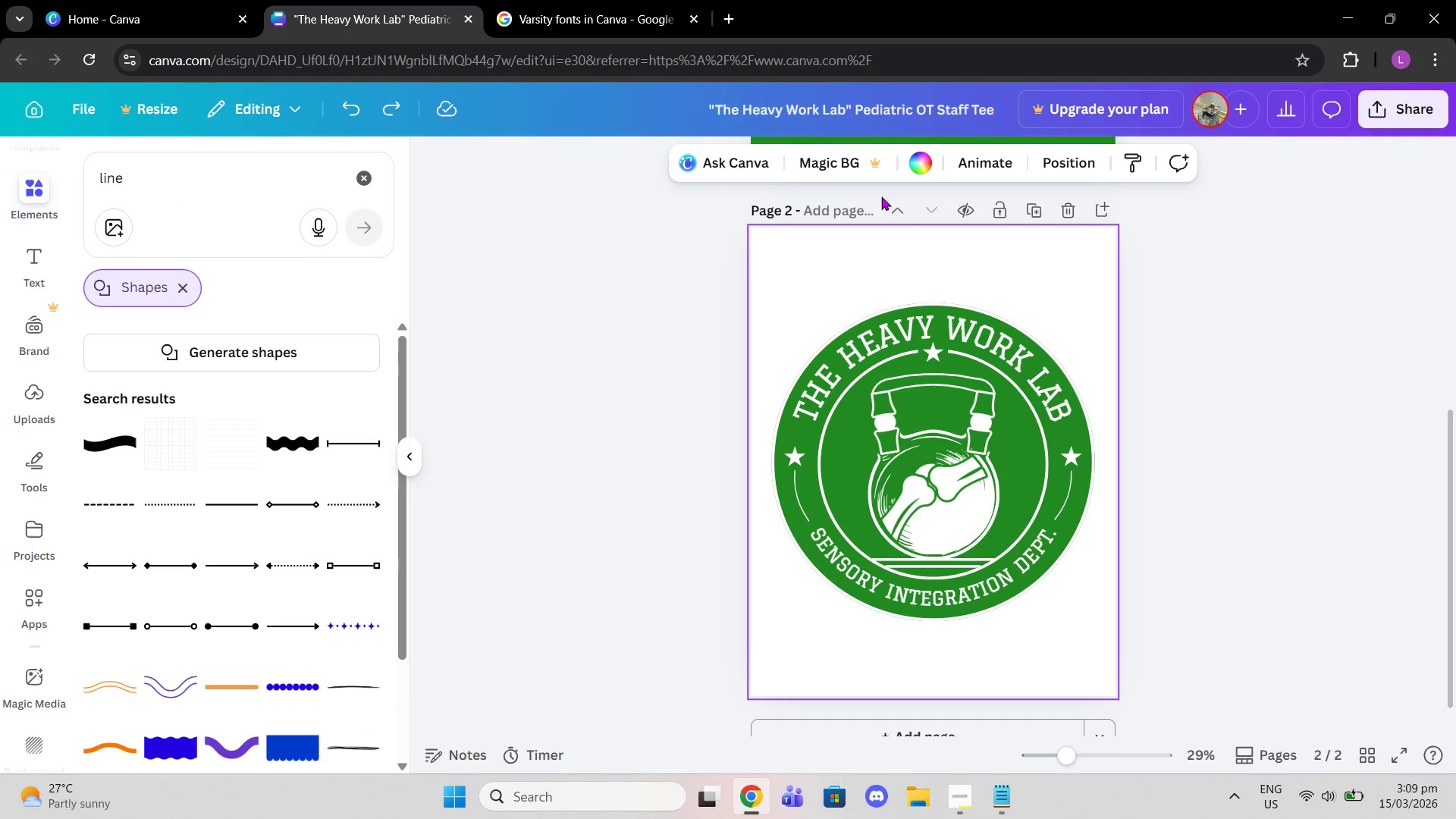 
left_click([916, 160])
 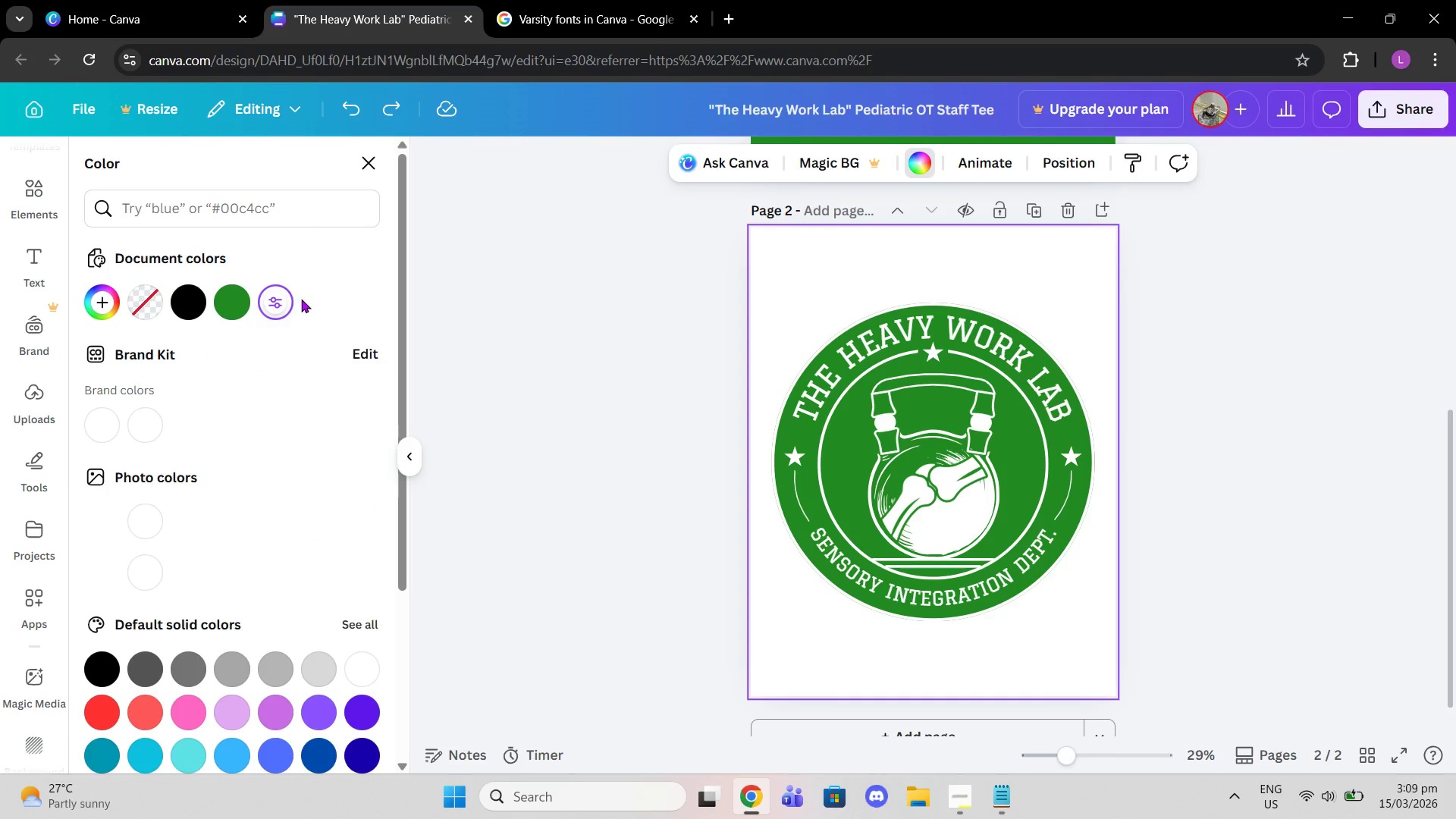 
left_click([235, 302])
 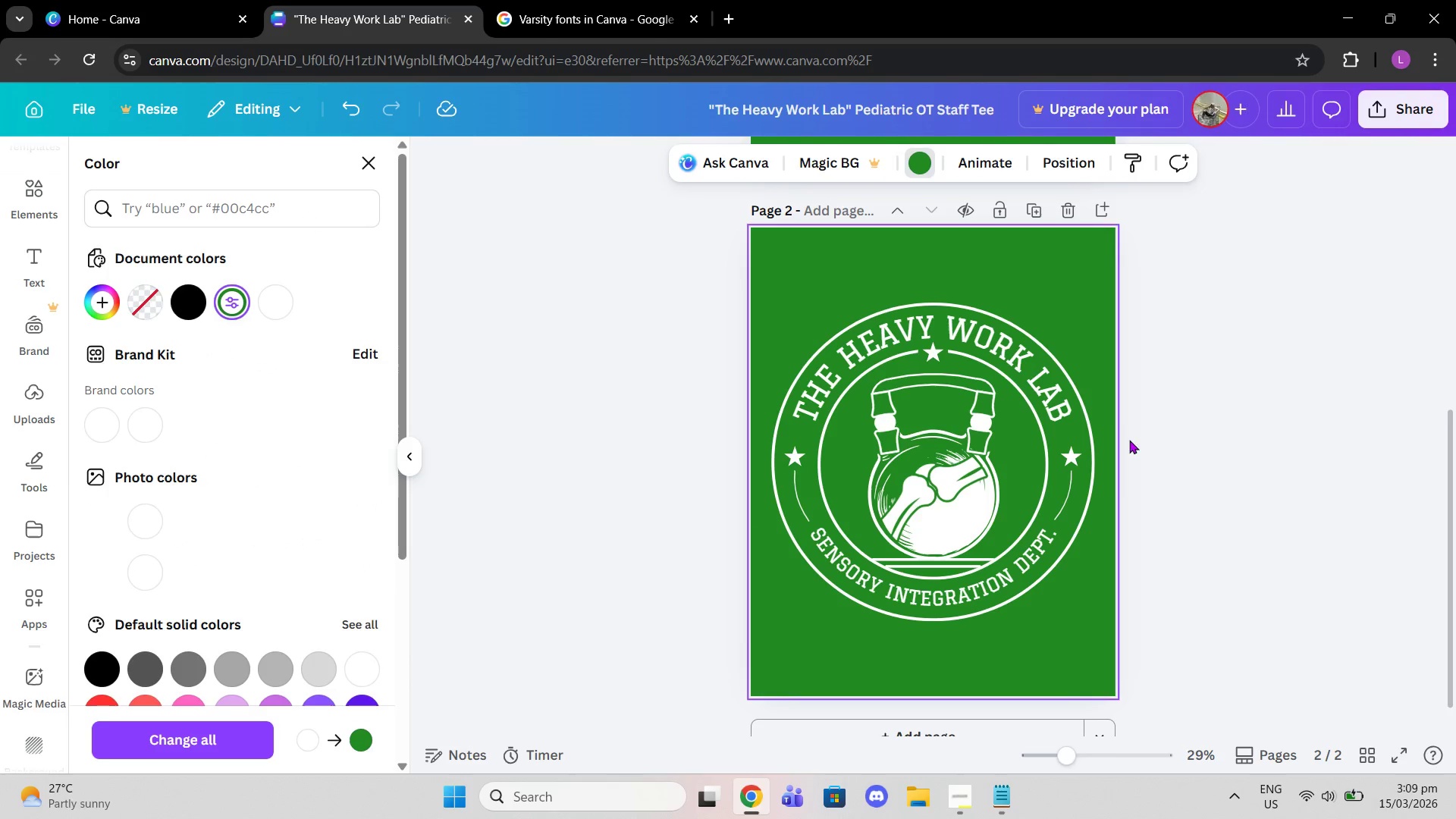 
double_click([1235, 394])
 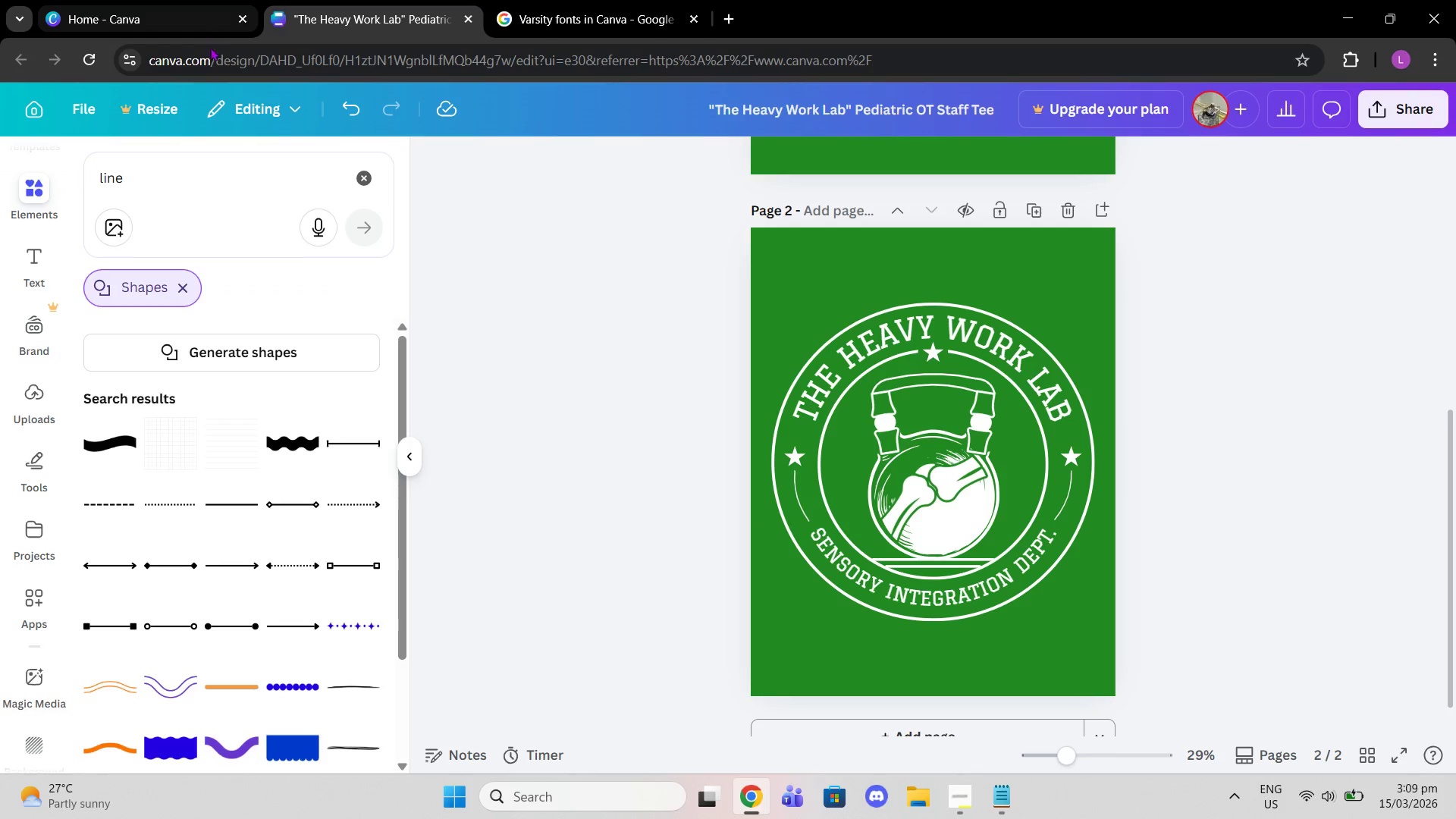 
left_click([366, 186])
 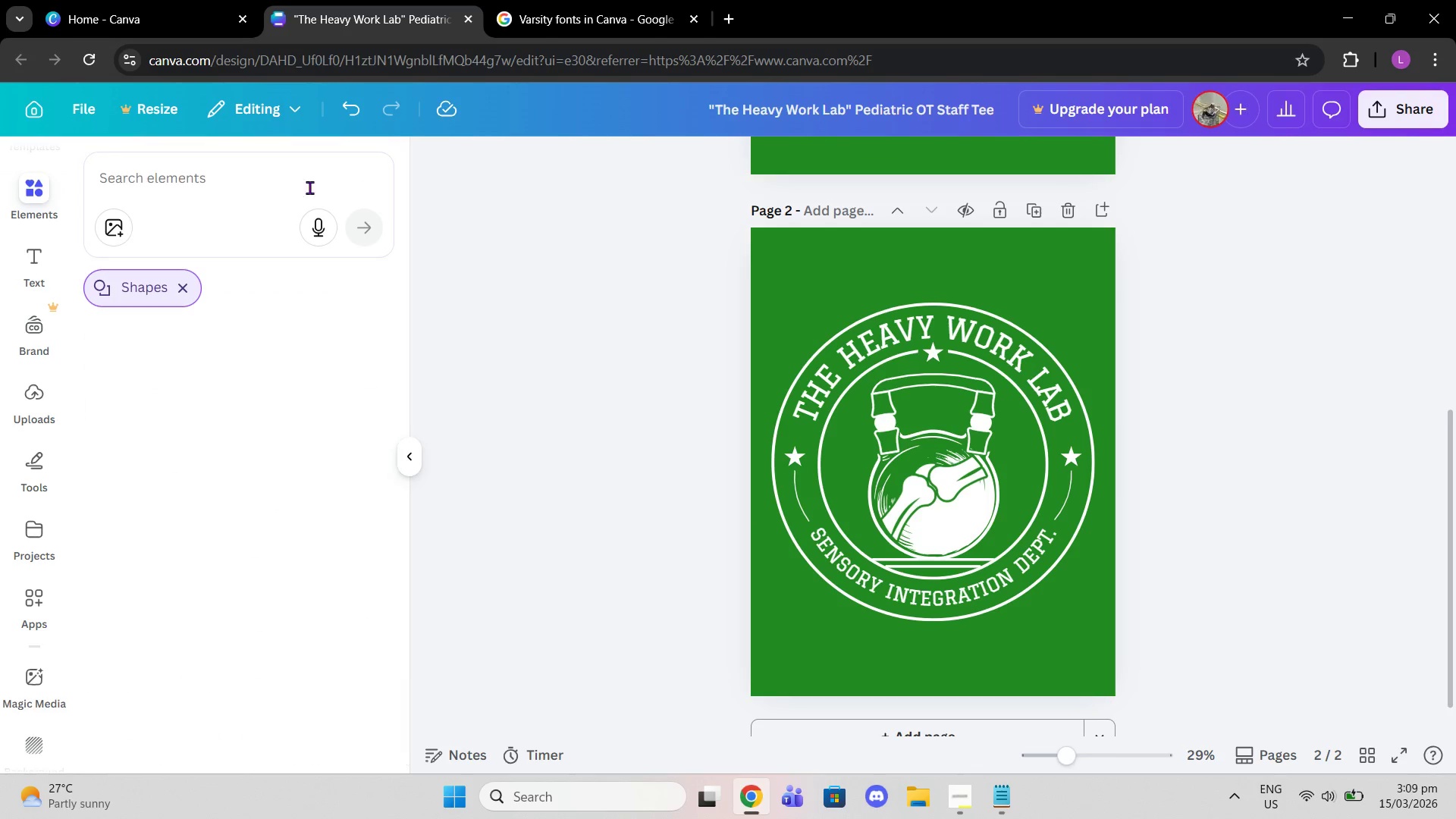 
left_click([288, 181])
 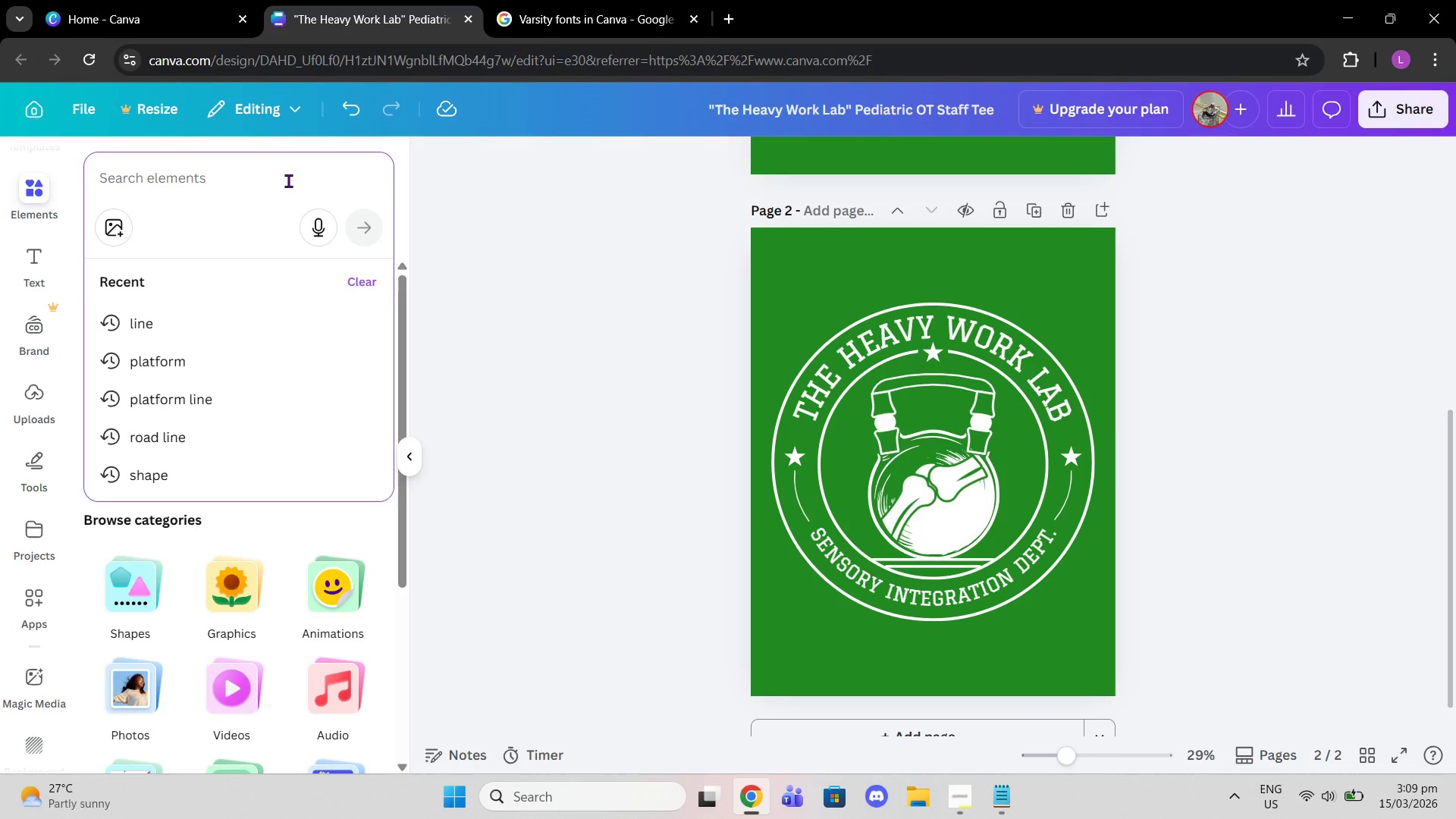 
type(textr)
key(Backspace)
type(ure)
 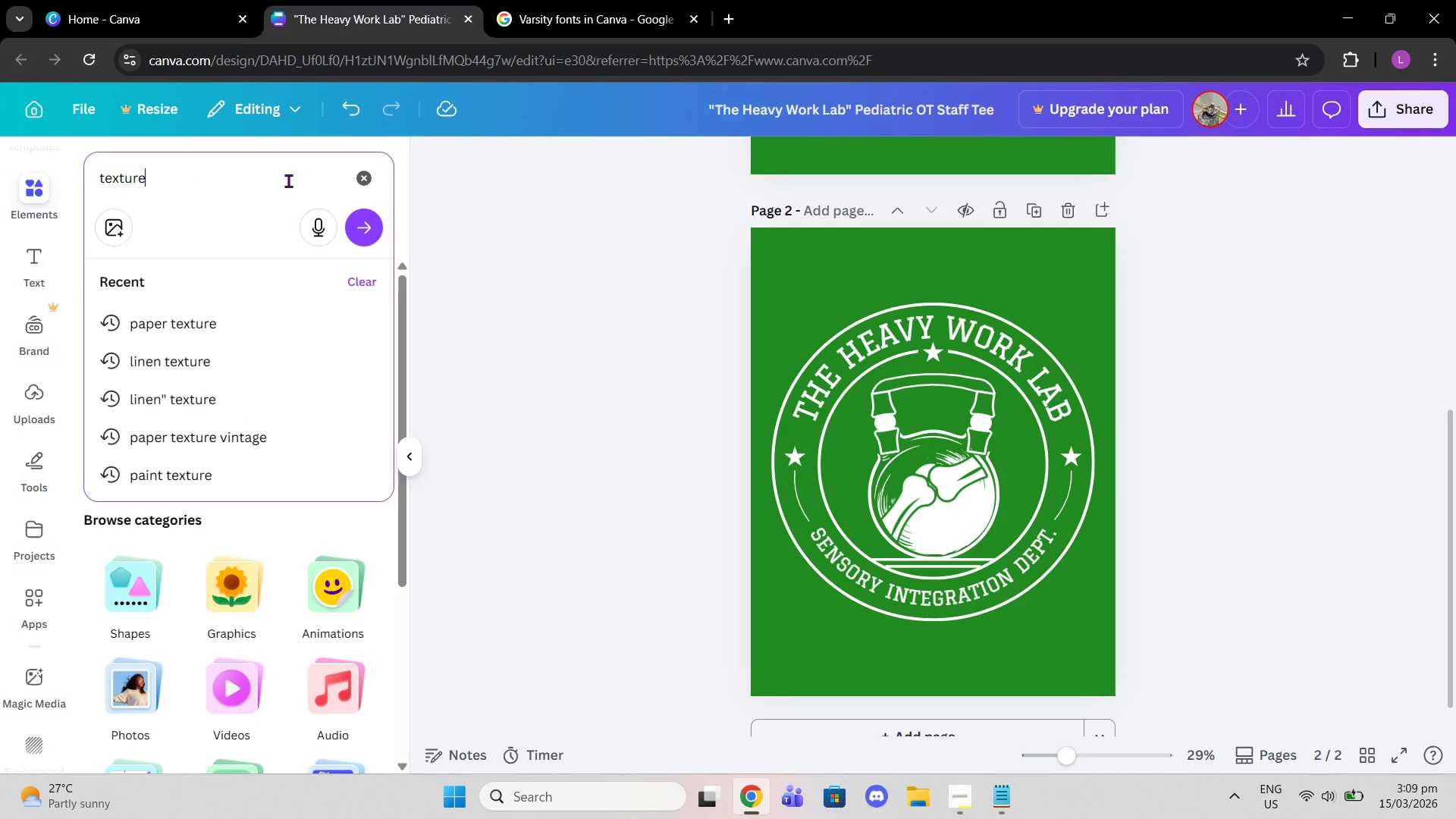 
key(Enter)
 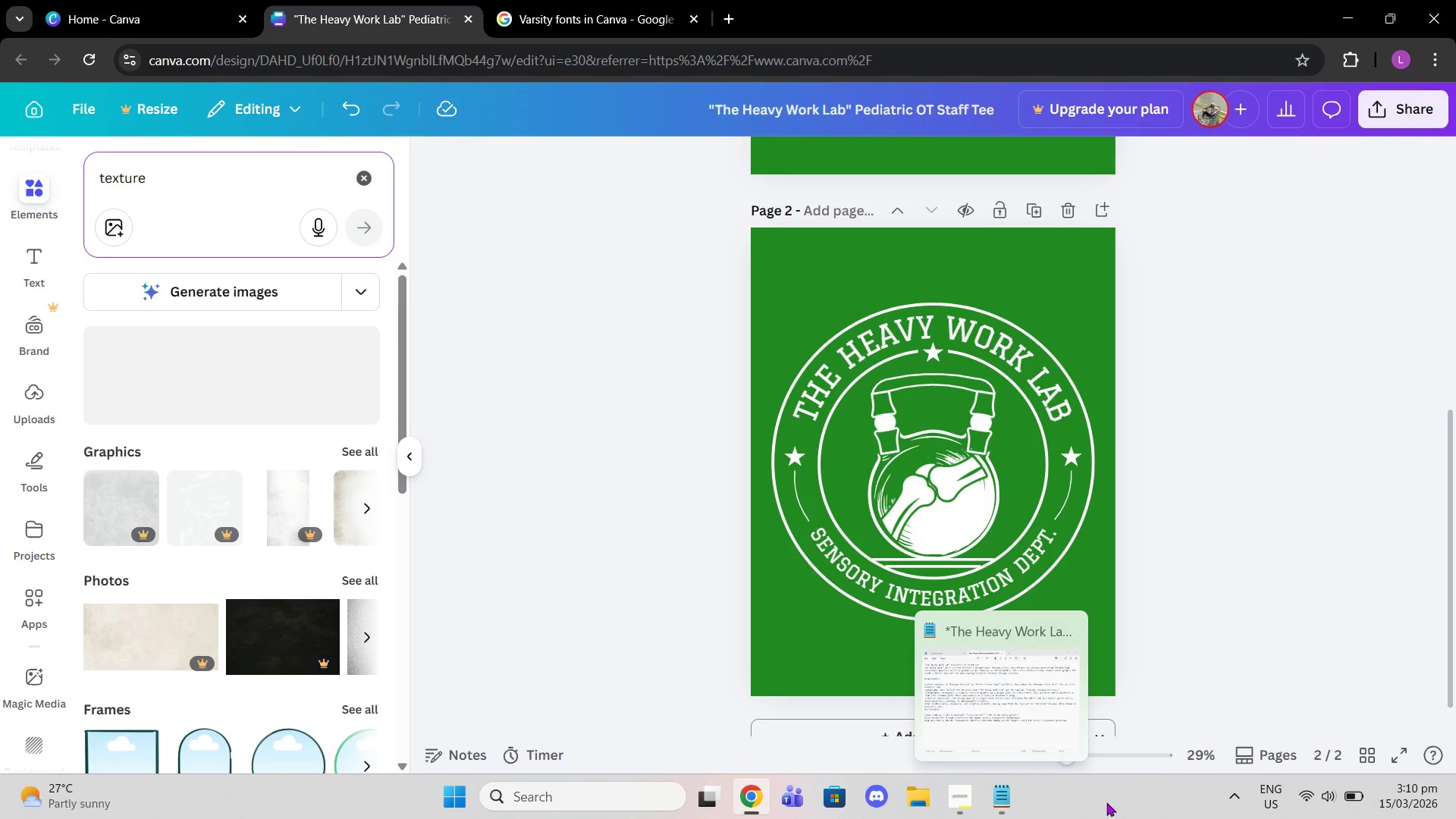 
left_click([1356, 801])
 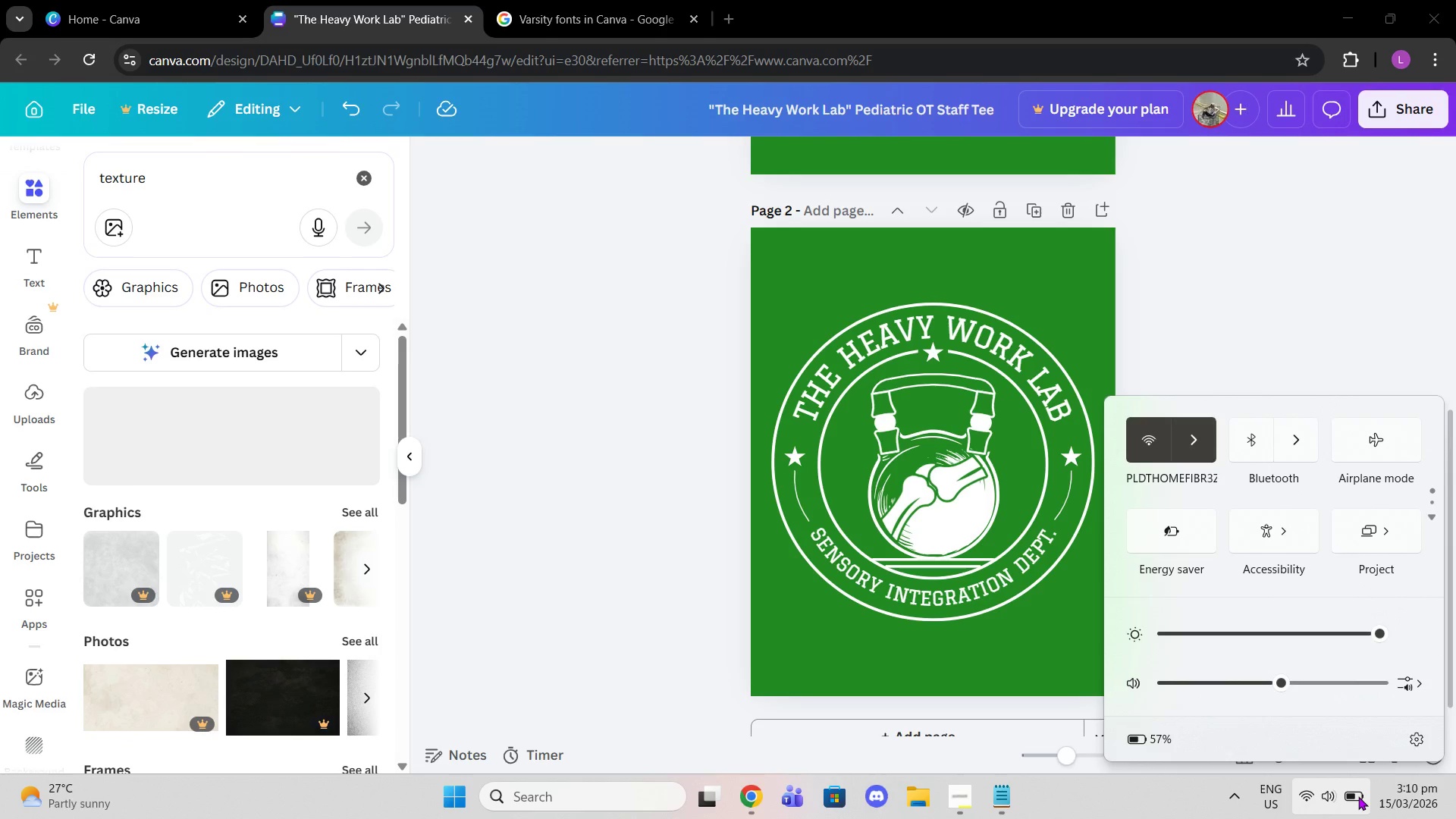 
left_click([1011, 793])
 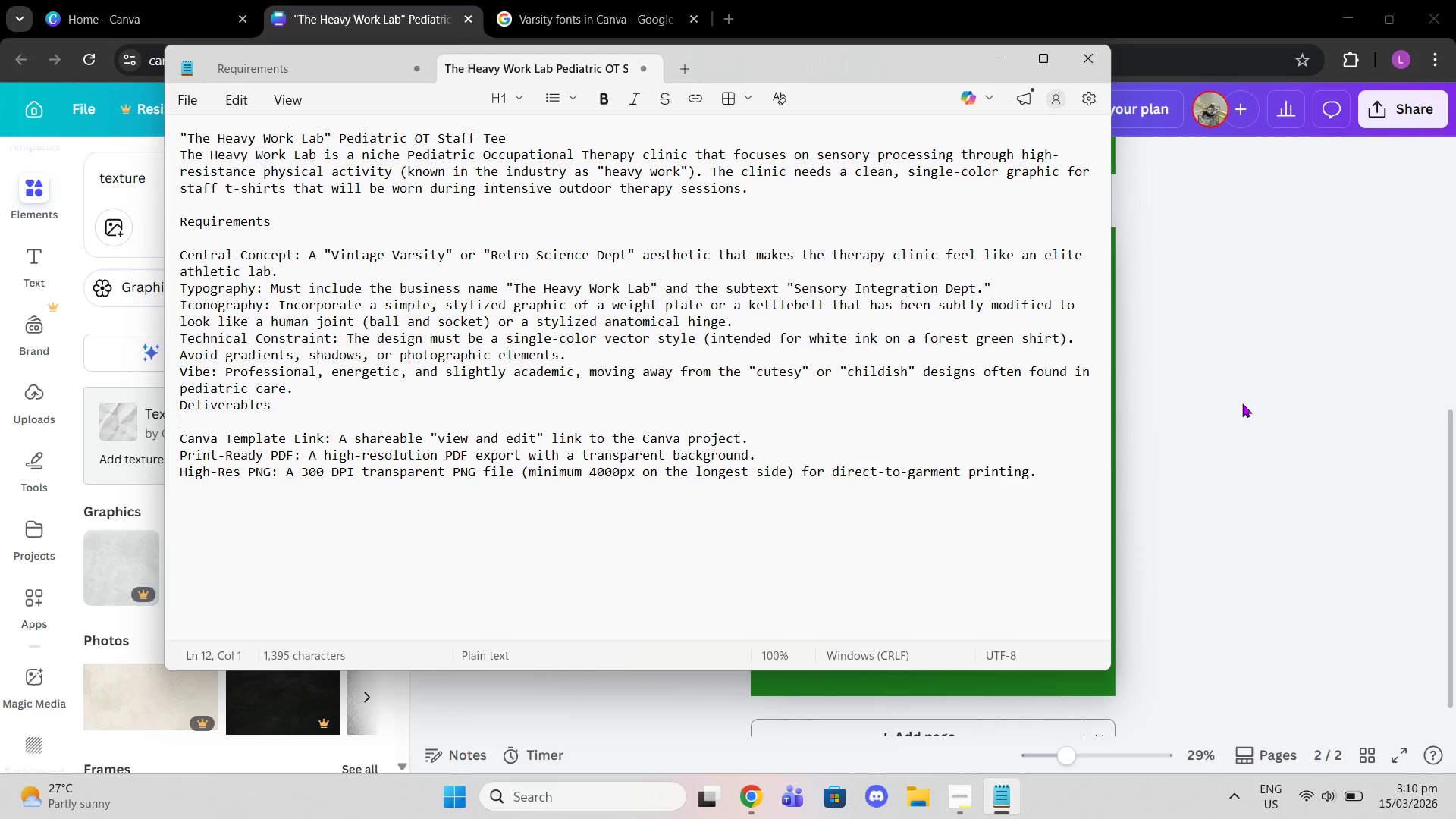 
wait(13.64)
 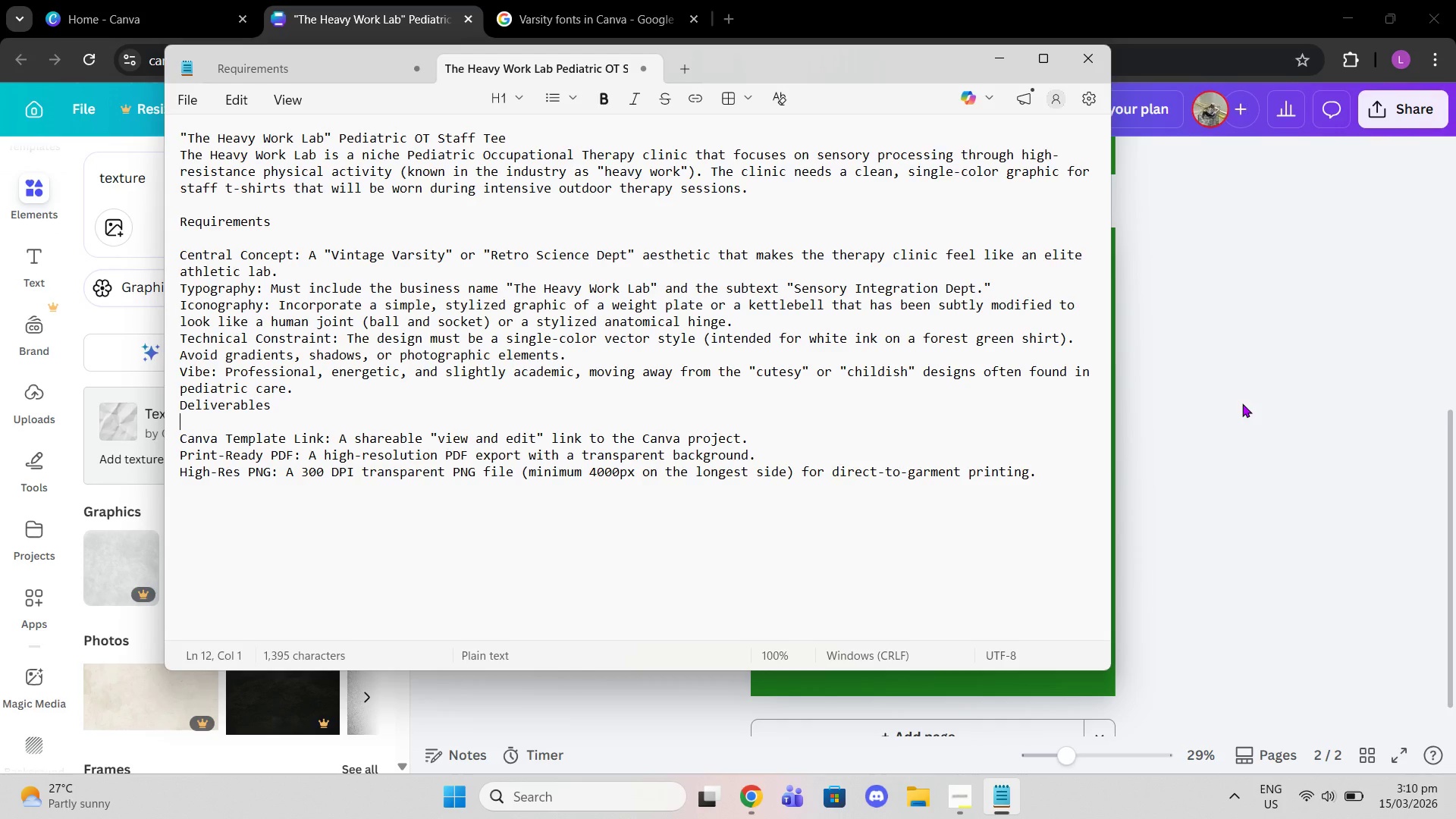 
scroll: coordinate [1241, 403], scroll_direction: up, amount: 1.0
 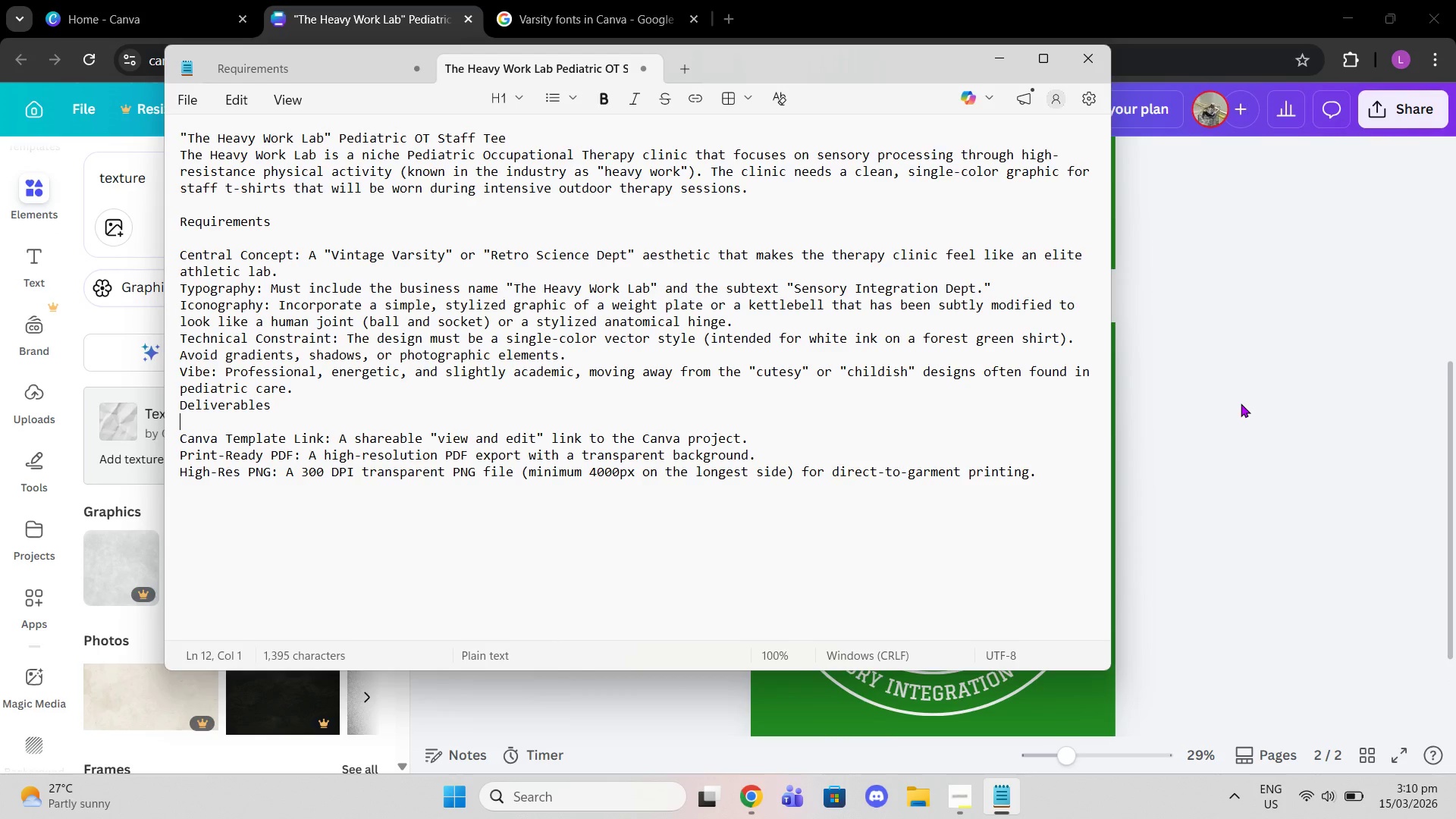 
scroll: coordinate [1241, 403], scroll_direction: down, amount: 1.0
 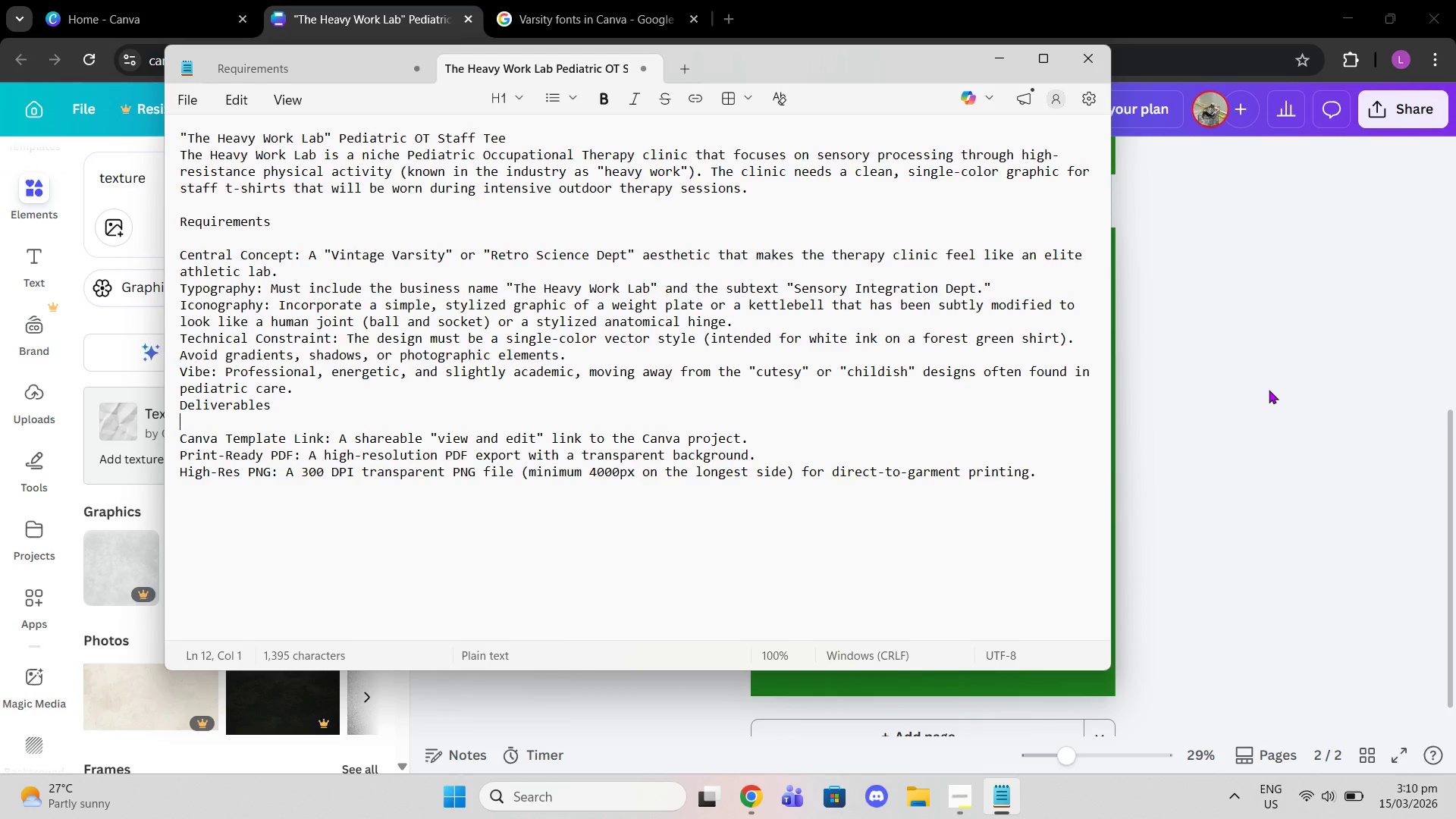 
left_click([1269, 390])
 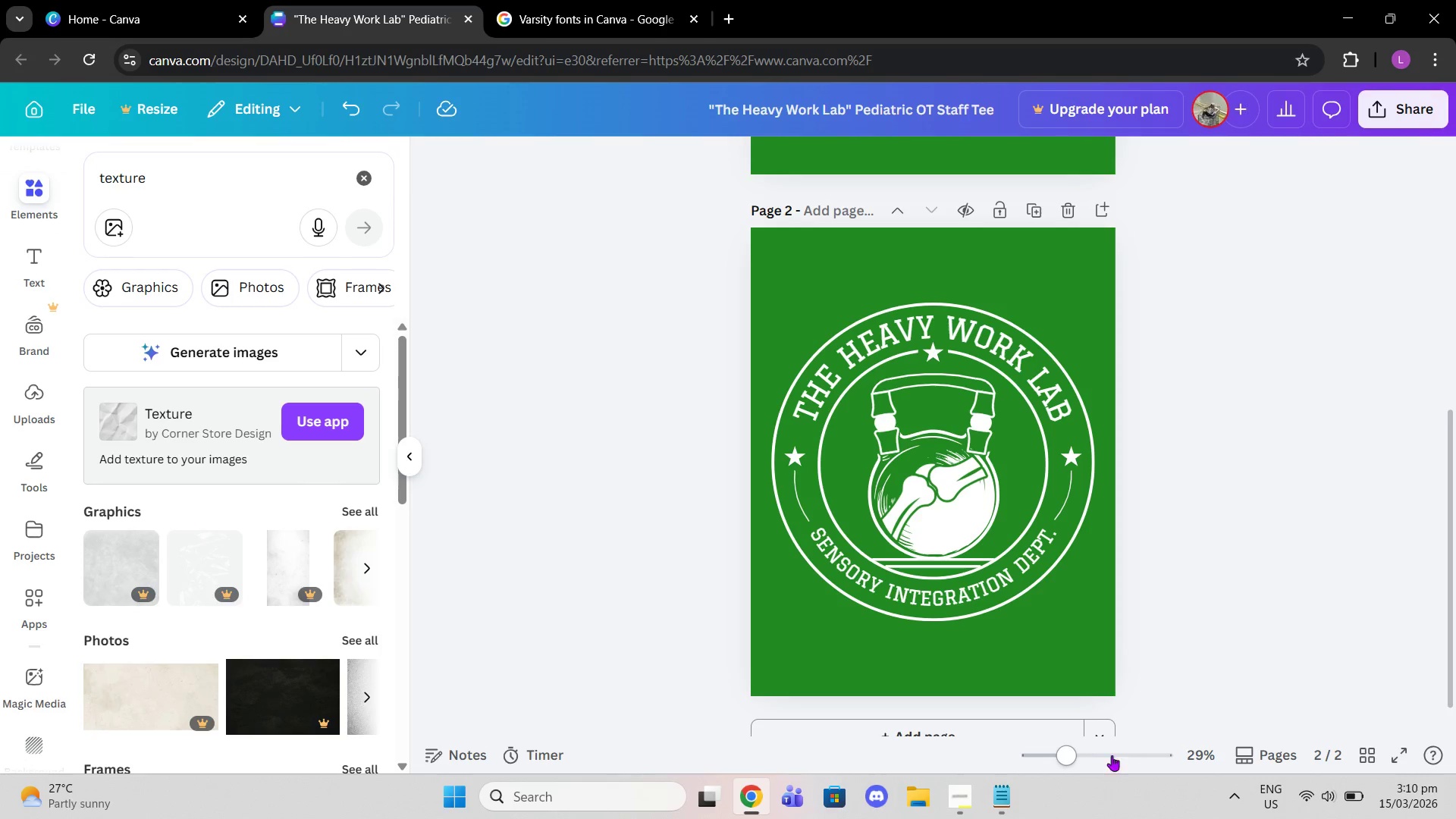 
left_click([672, 0])
 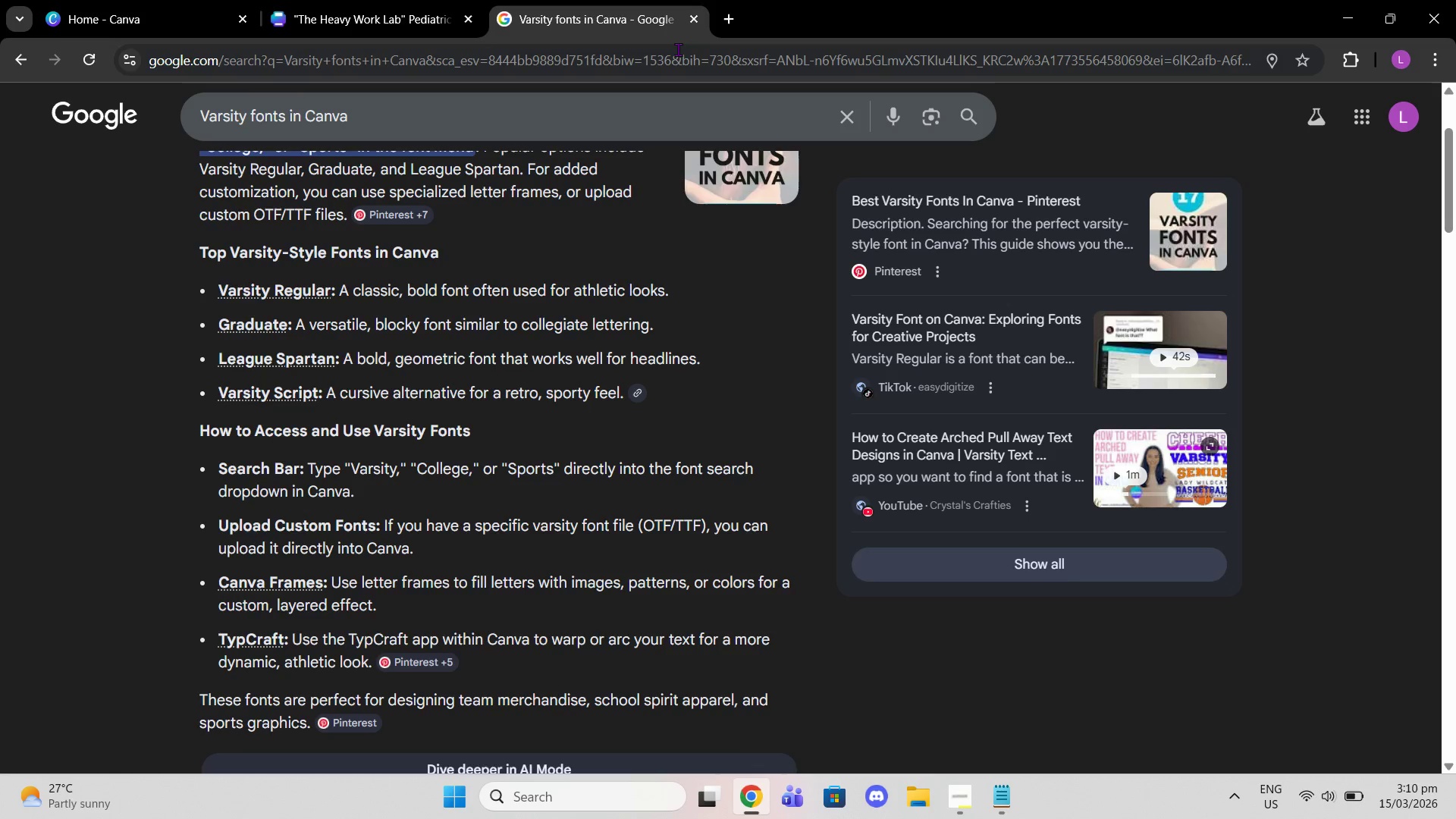 
left_click([678, 49])
 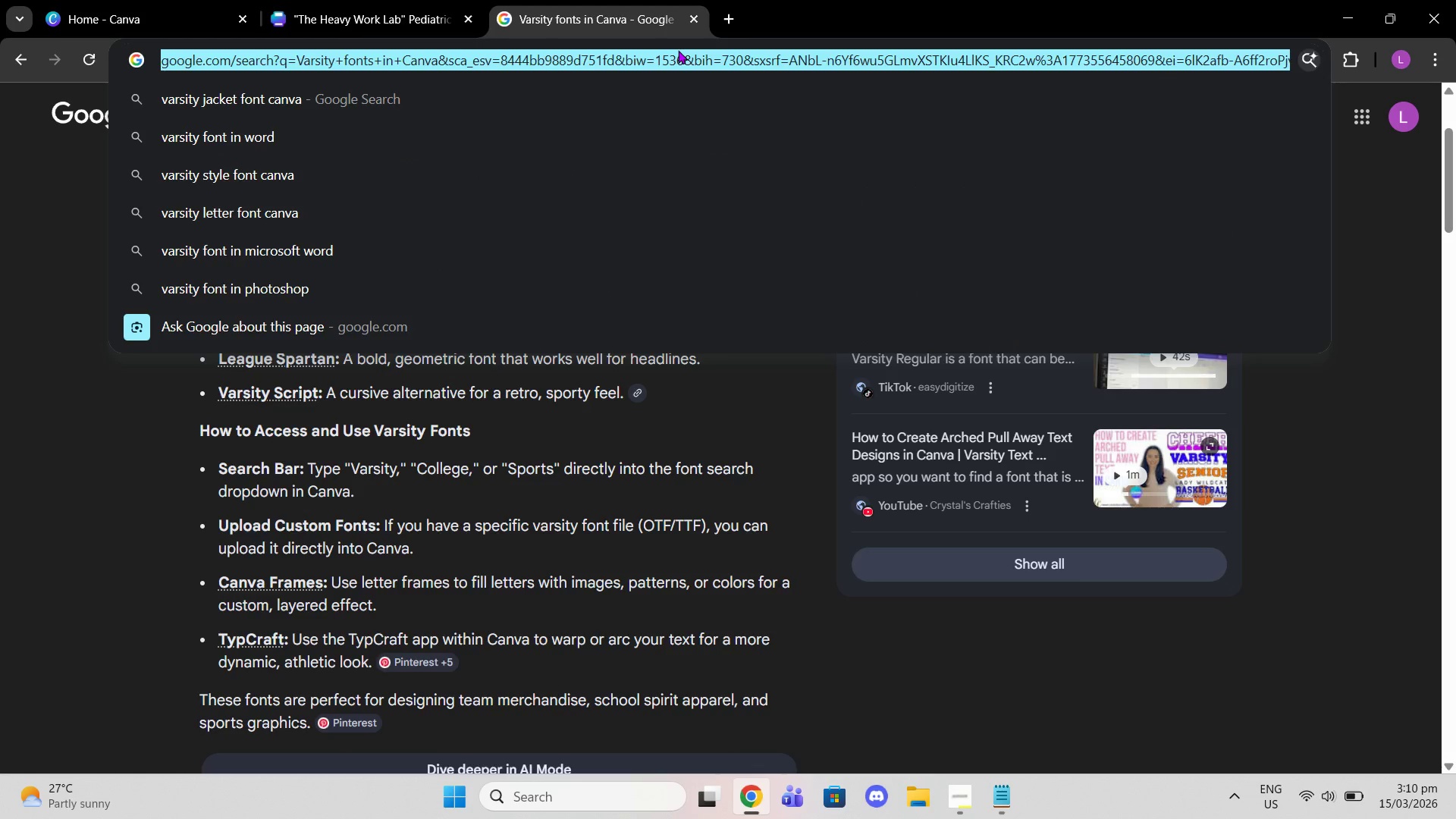 
type(anatomical hinge)
 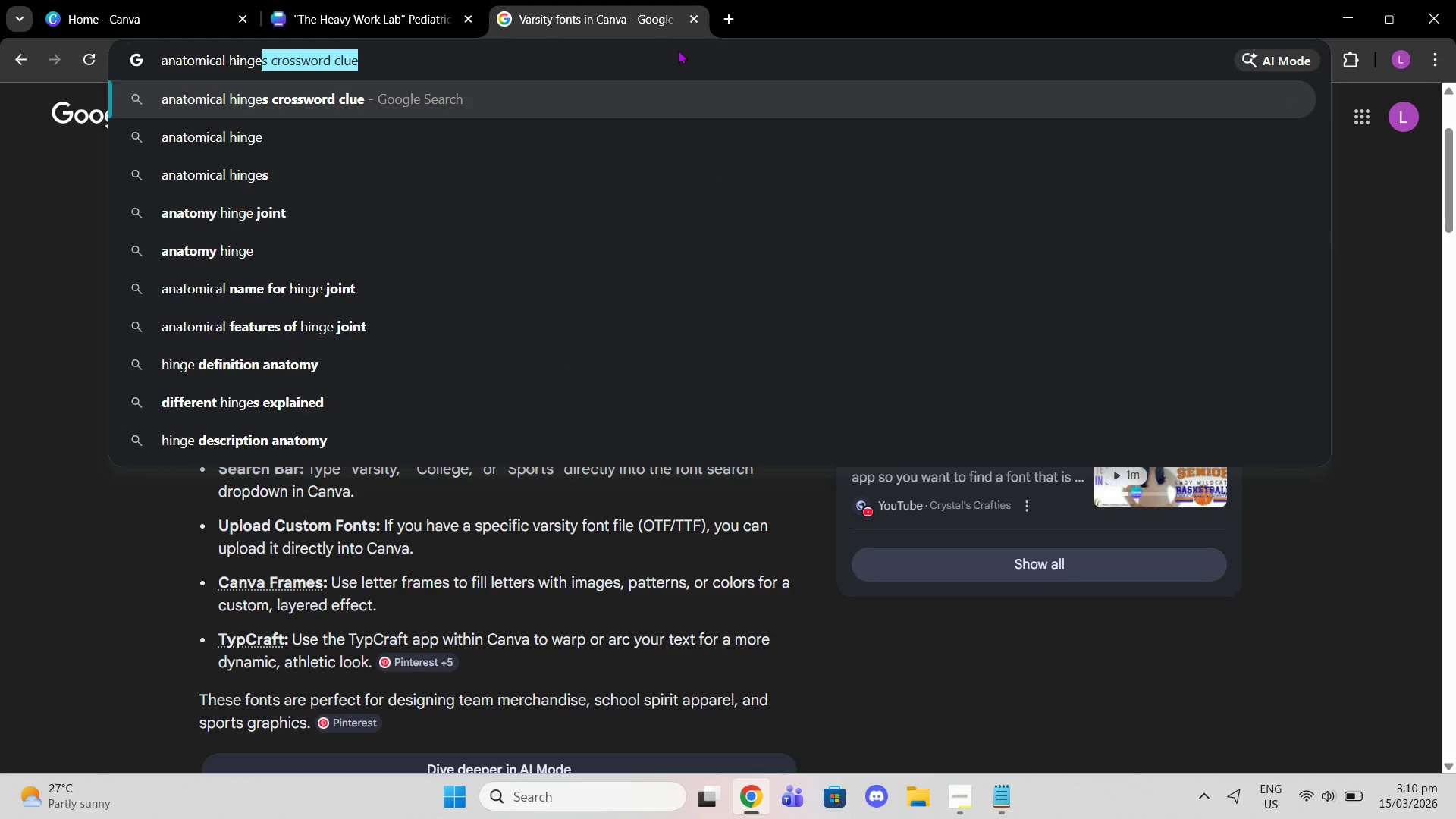 
key(Enter)
 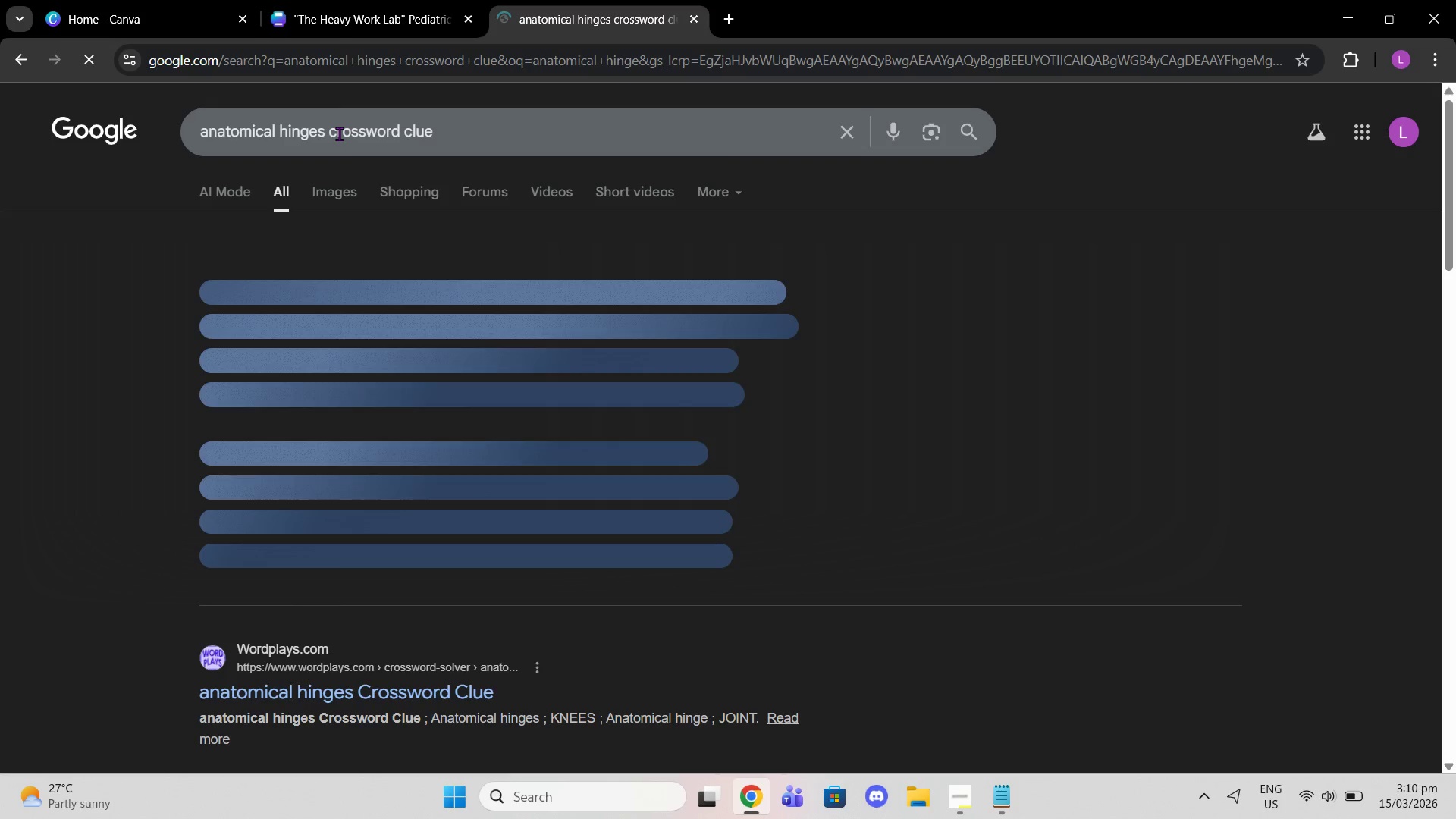 
left_click_drag(start_coordinate=[318, 133], to_coordinate=[455, 130])
 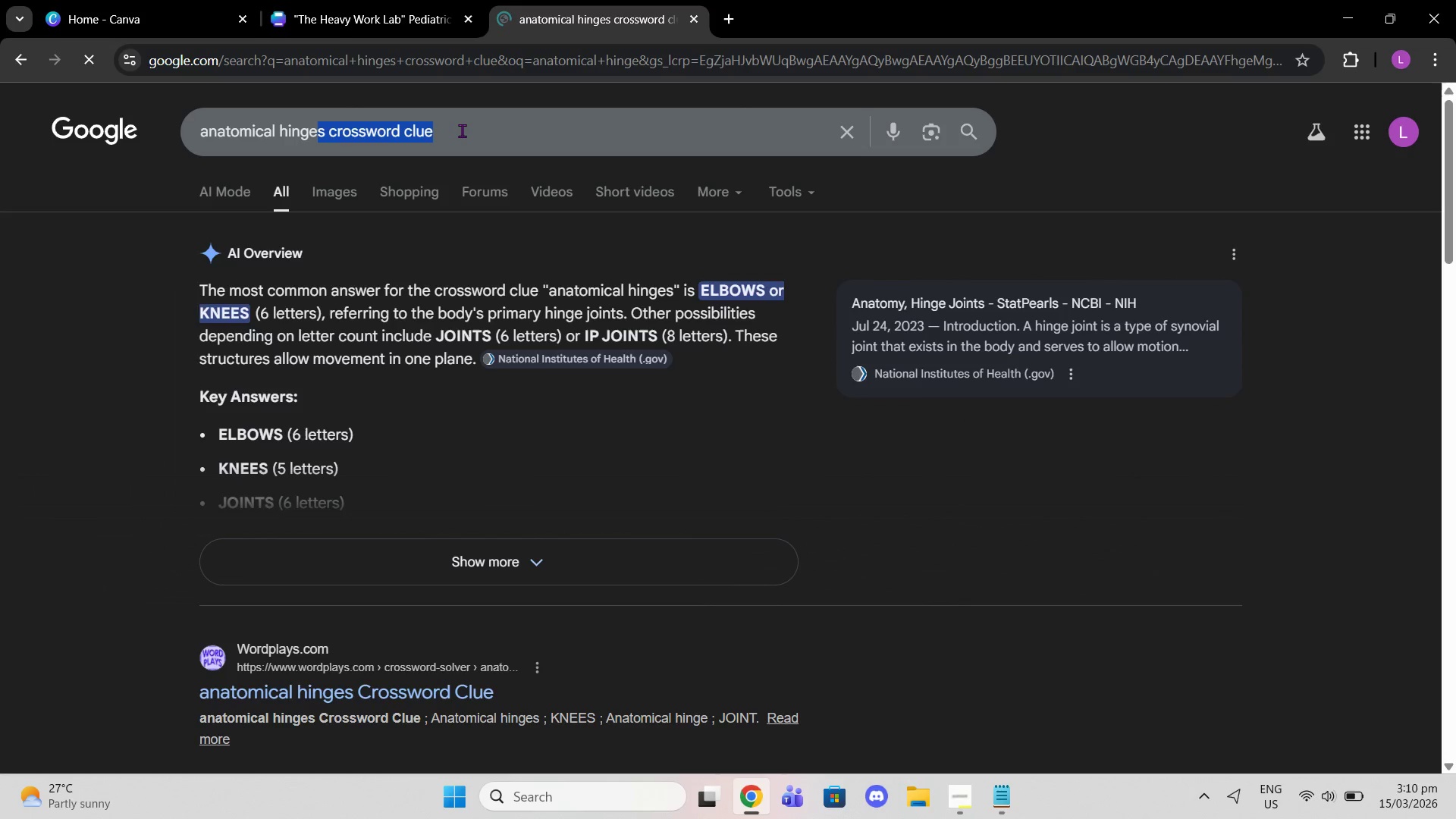 
key(Backspace)
 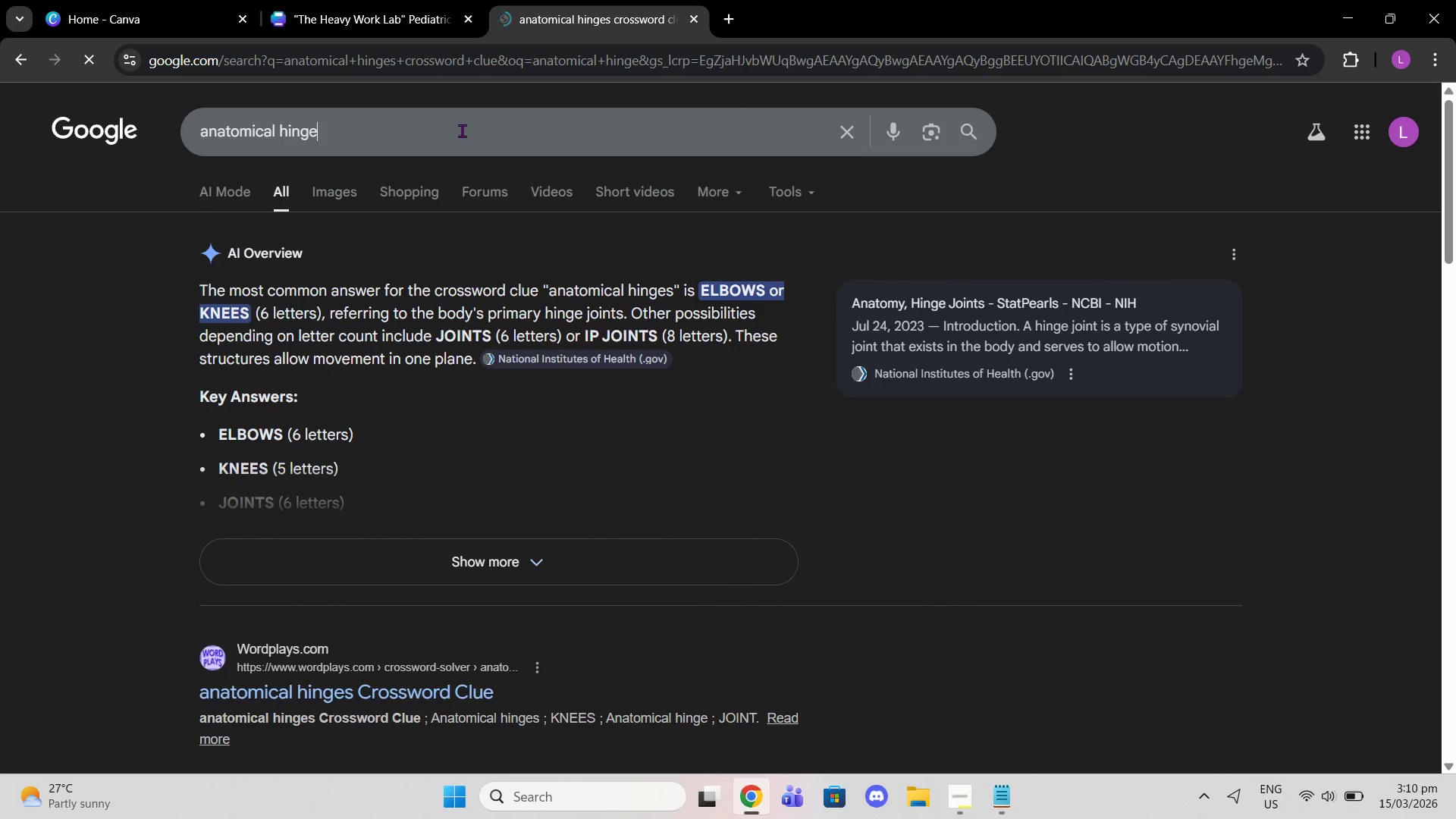 
key(Enter)
 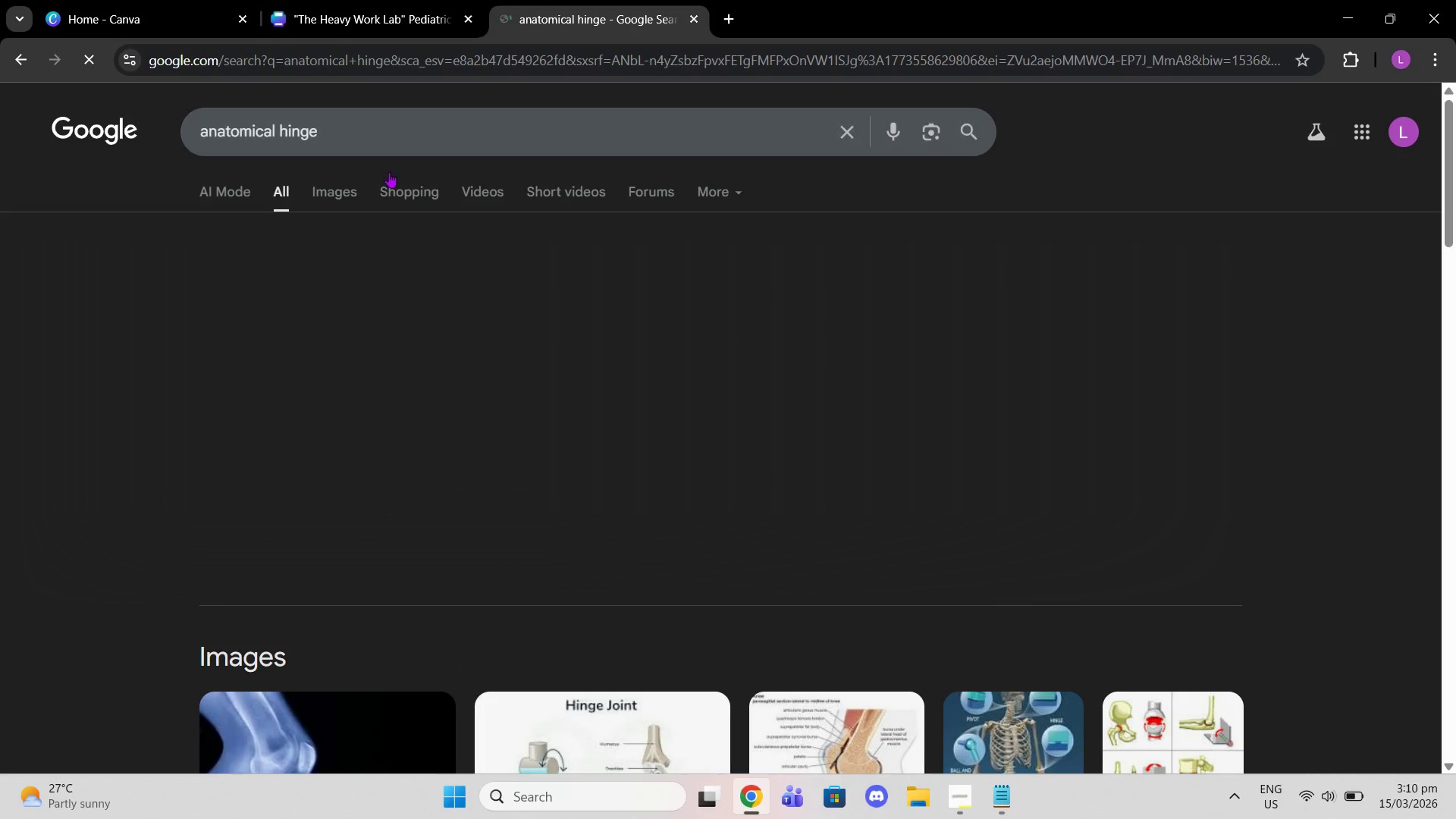 
left_click([358, 192])
 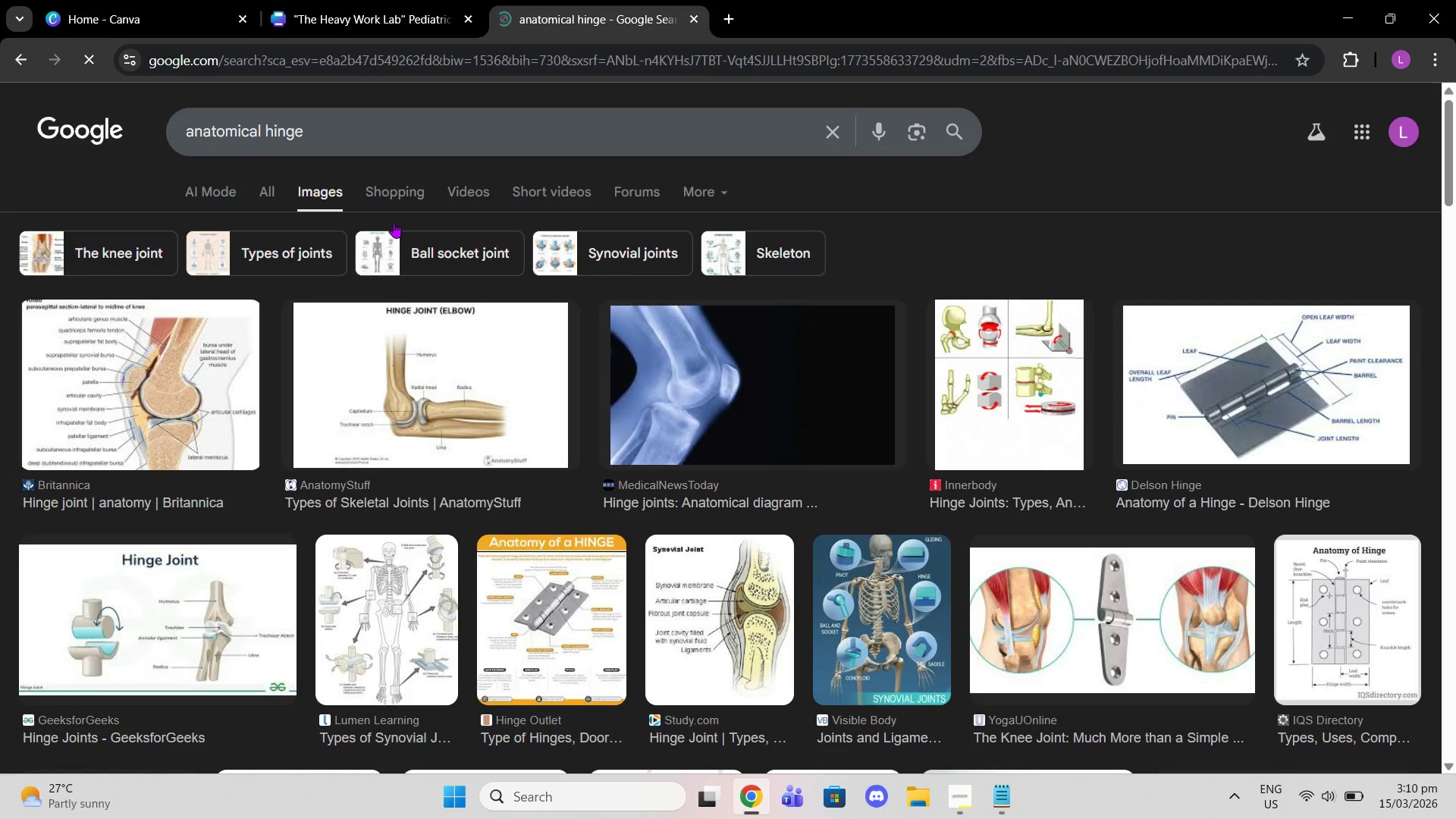 
mouse_move([973, 795])
 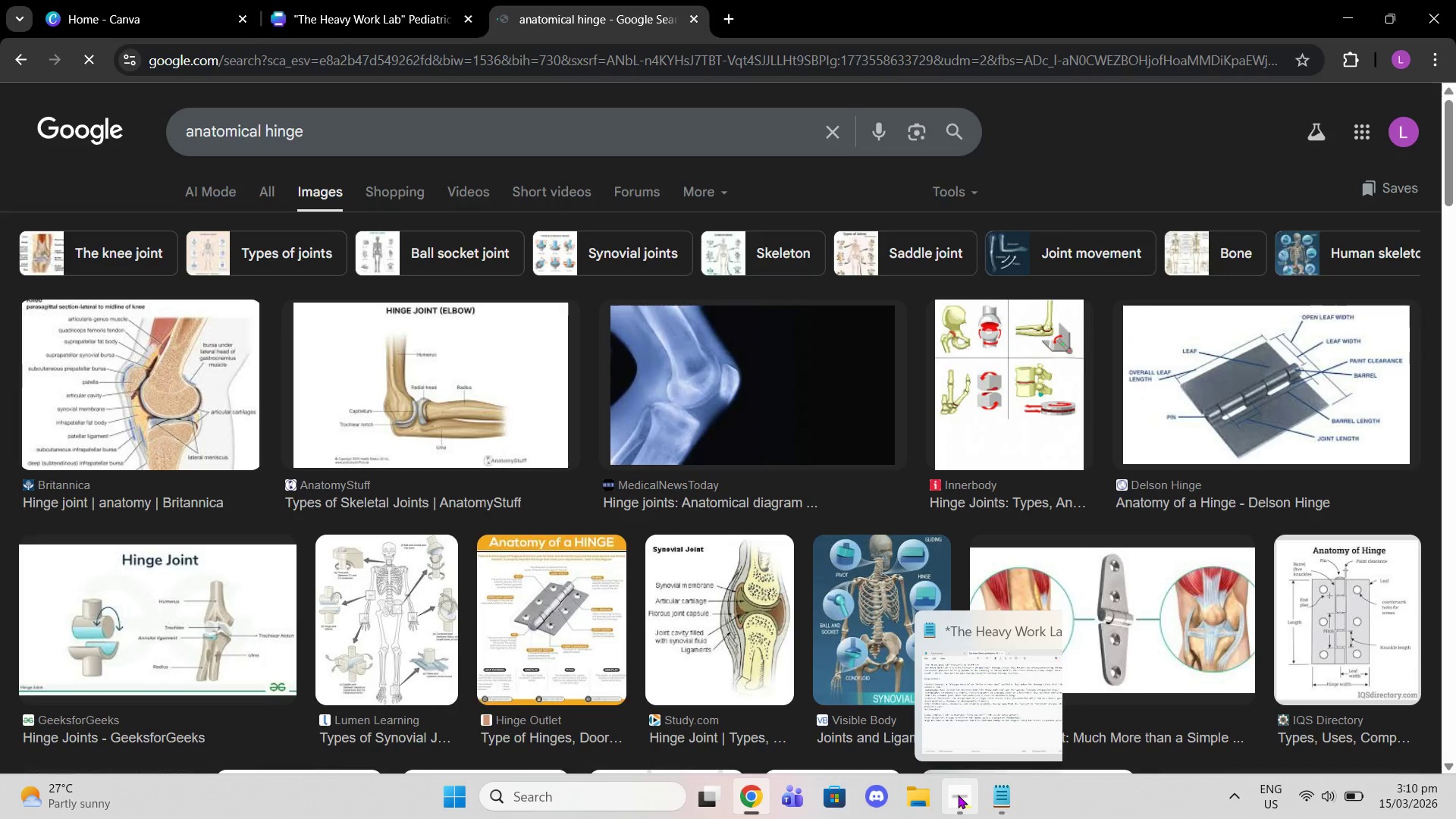 
left_click([958, 795])